 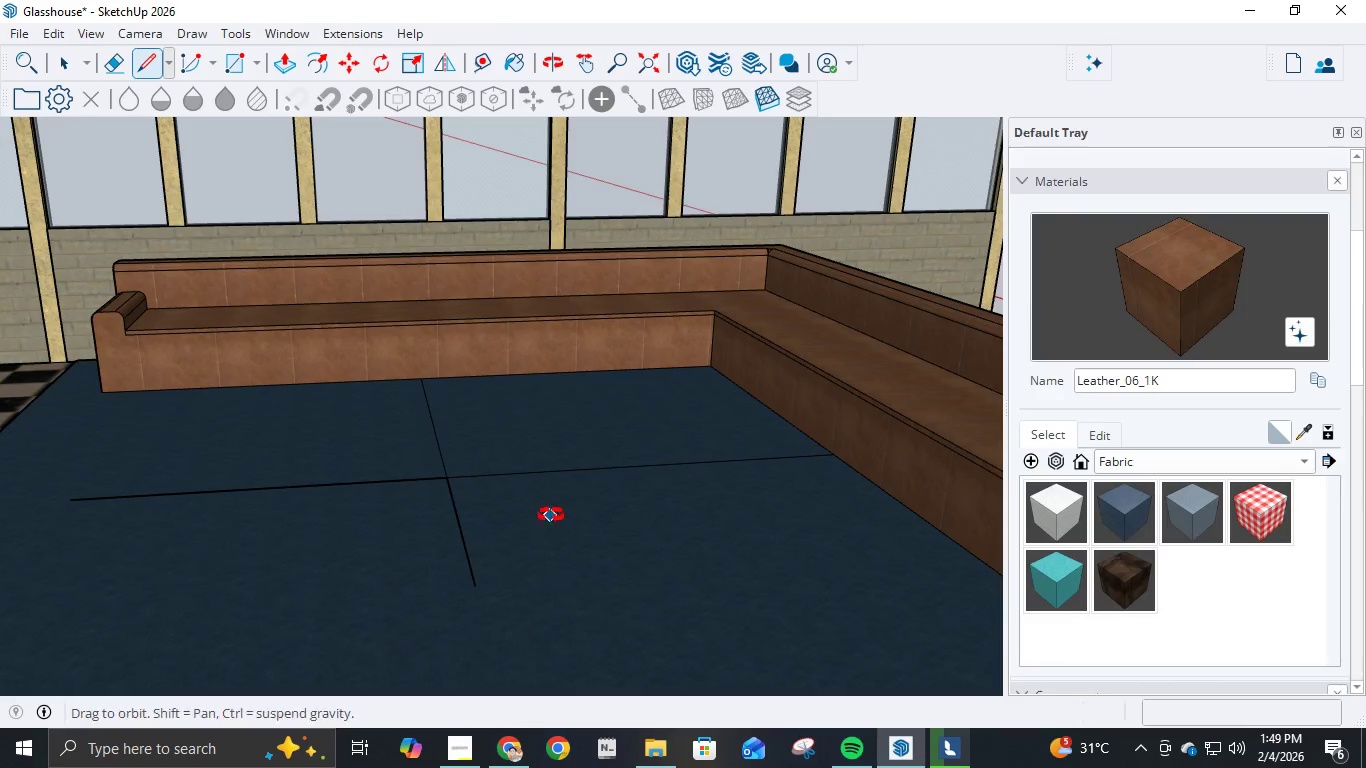 
scroll: coordinate [466, 514], scroll_direction: down, amount: 5.0
 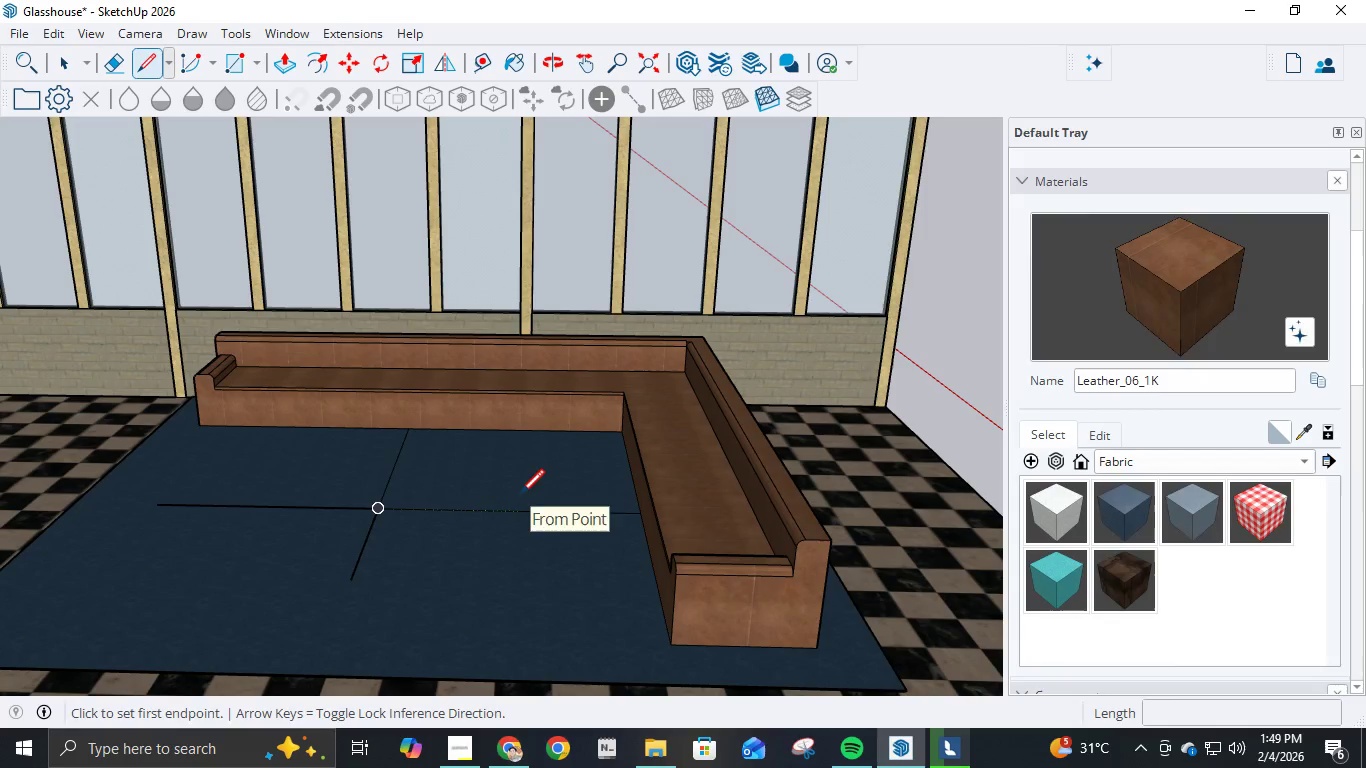 
scroll: coordinate [369, 518], scroll_direction: up, amount: 7.0
 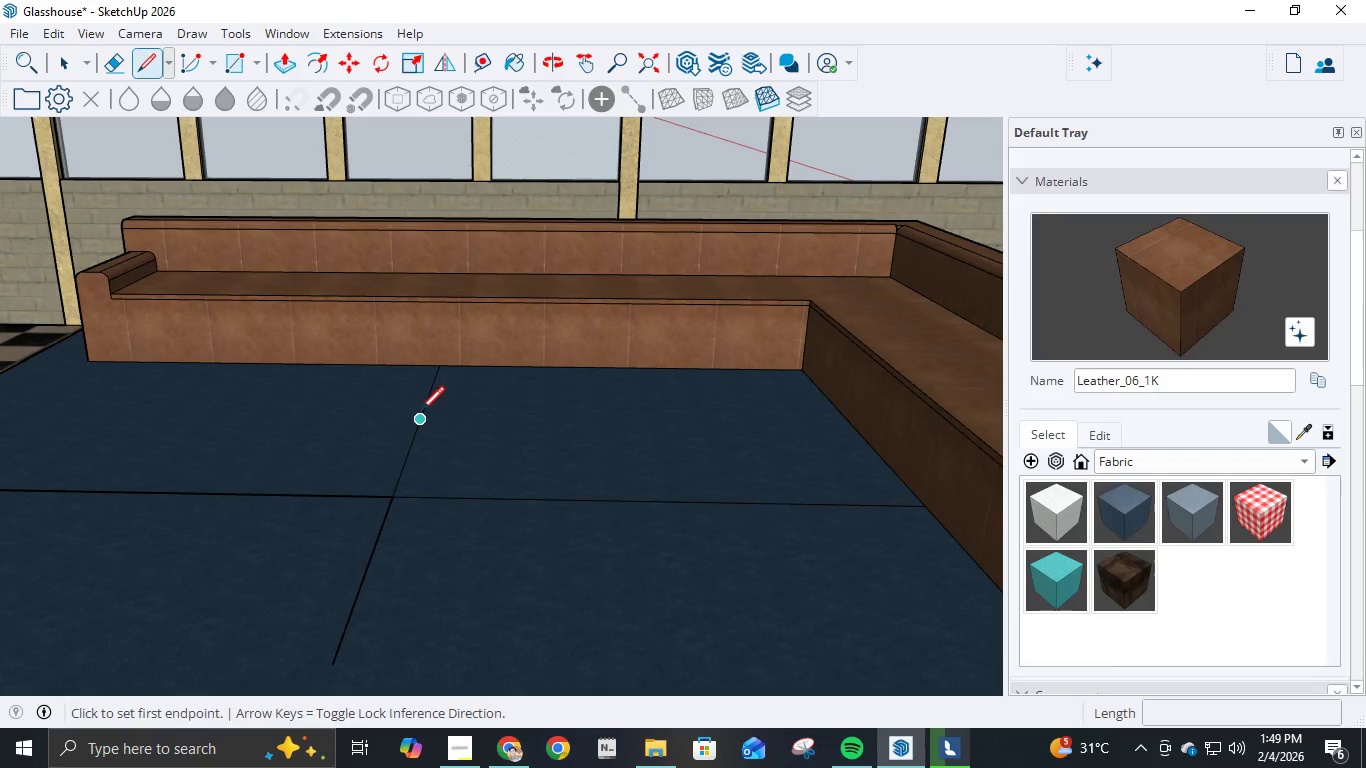 
left_click([420, 414])
 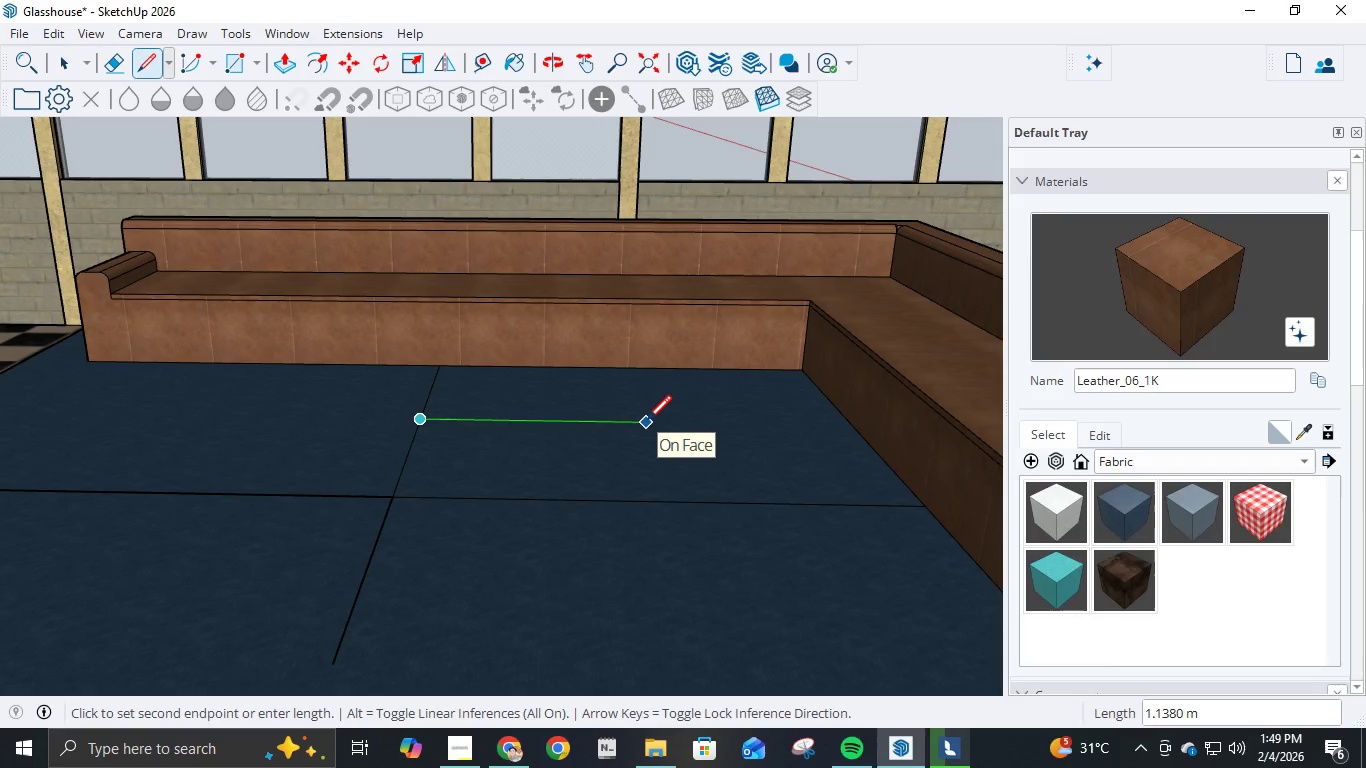 
key(Escape)
 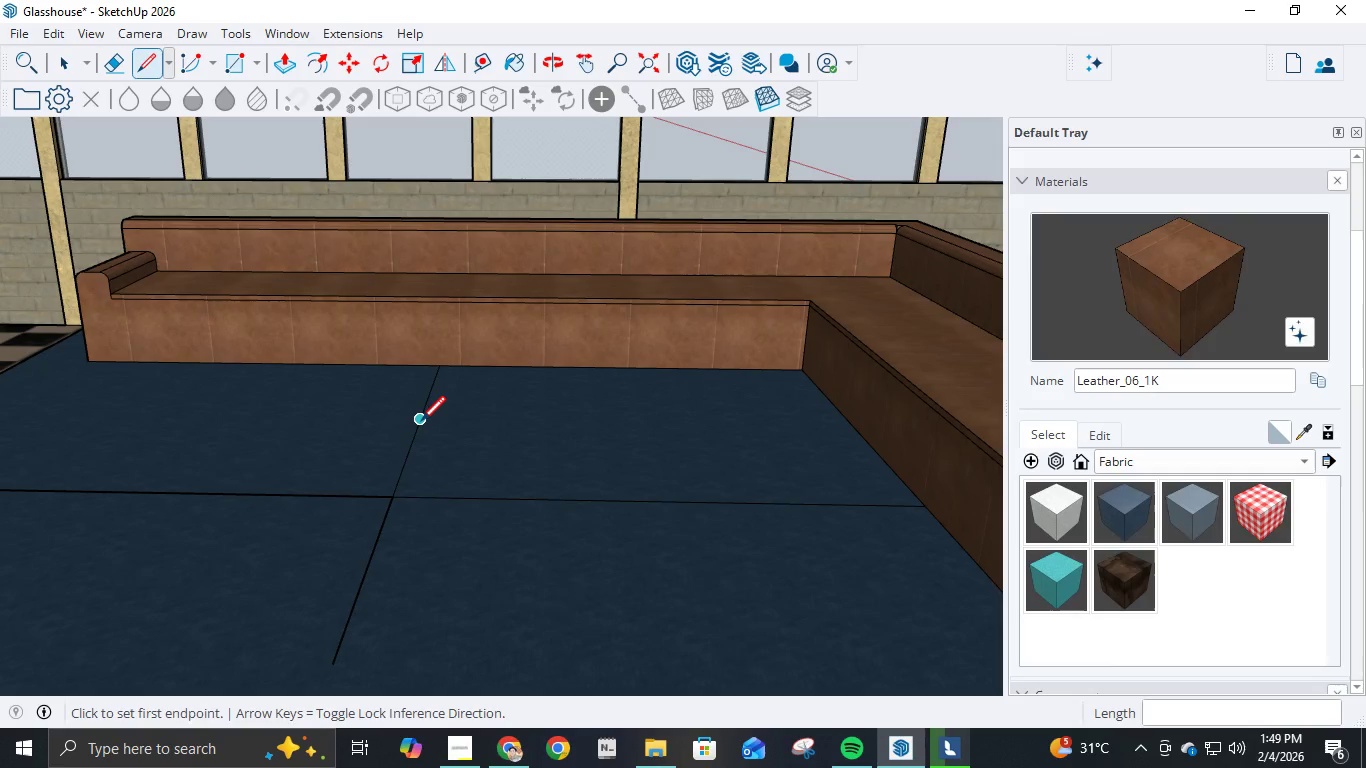 
left_click([423, 423])
 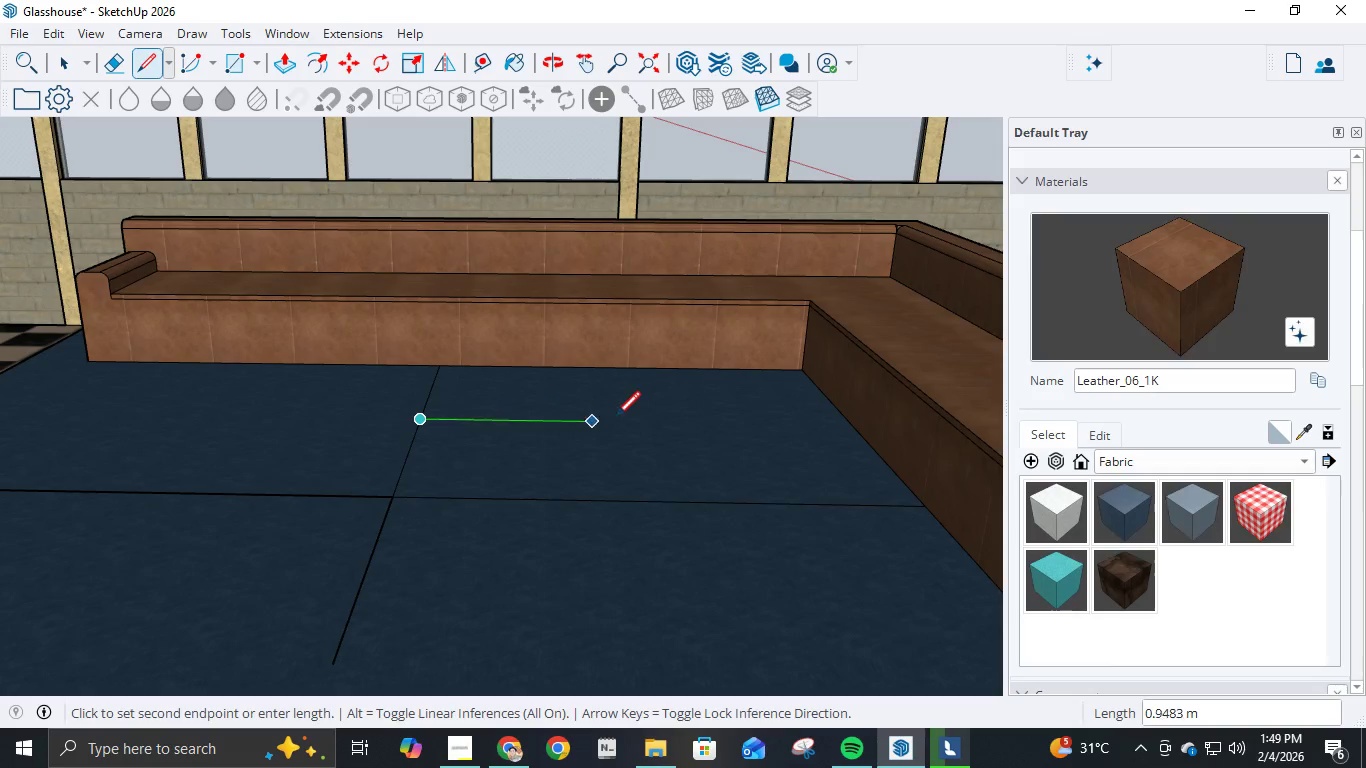 
mouse_move([630, 416])
 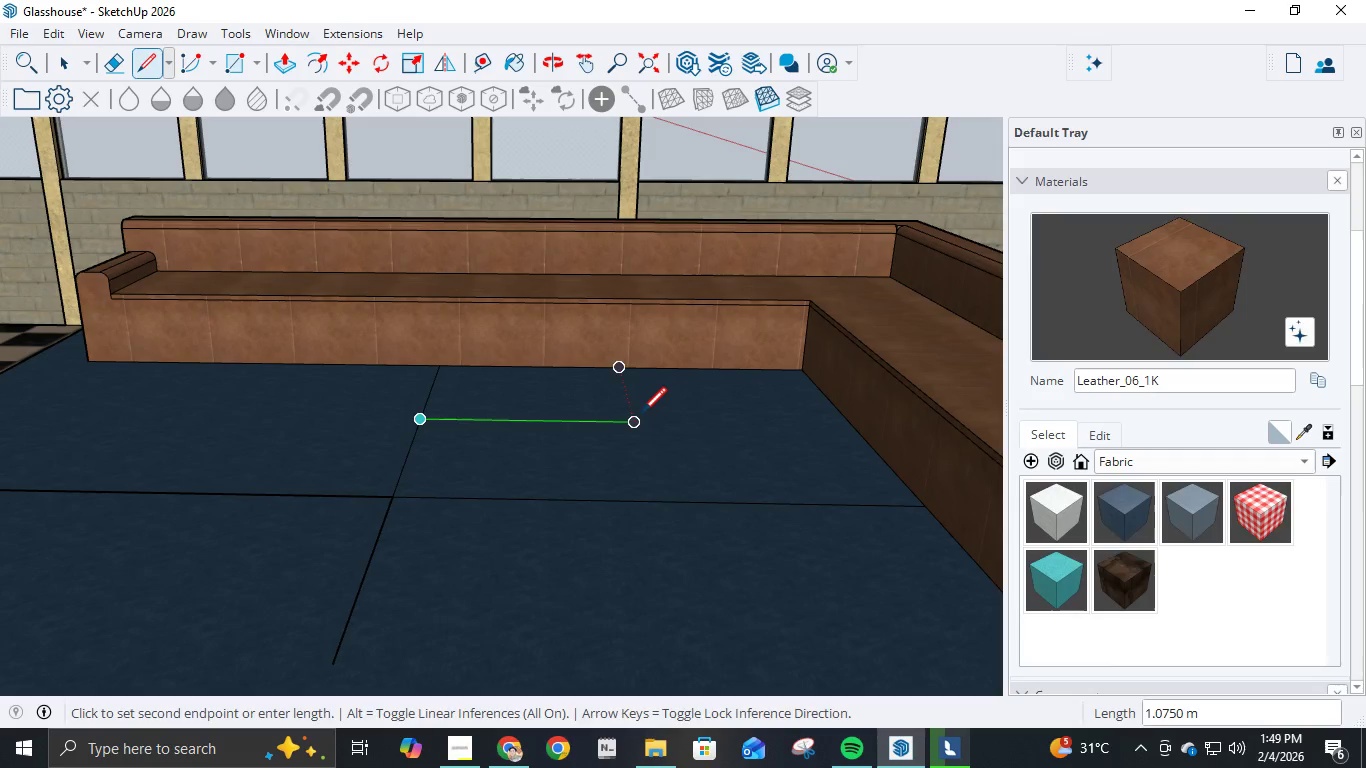 
left_click([642, 414])
 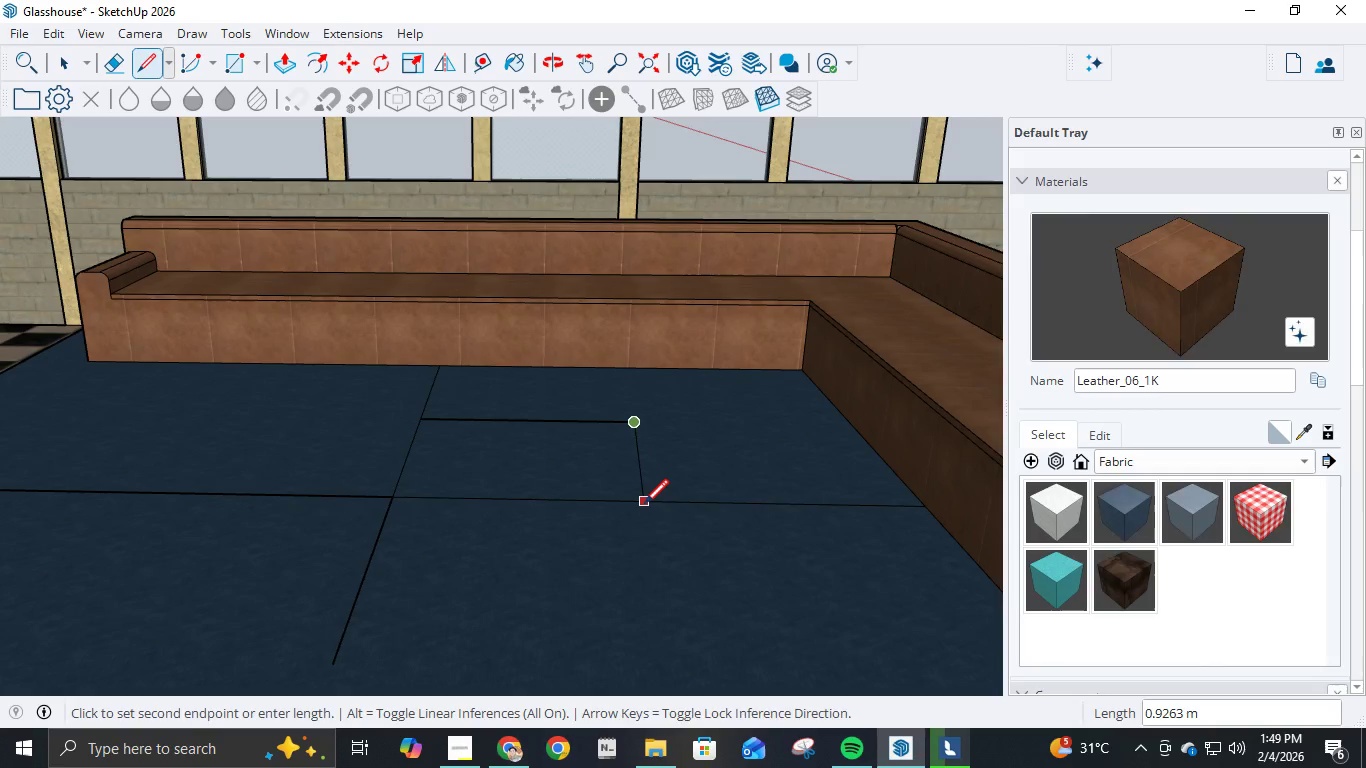 
key(Escape)
 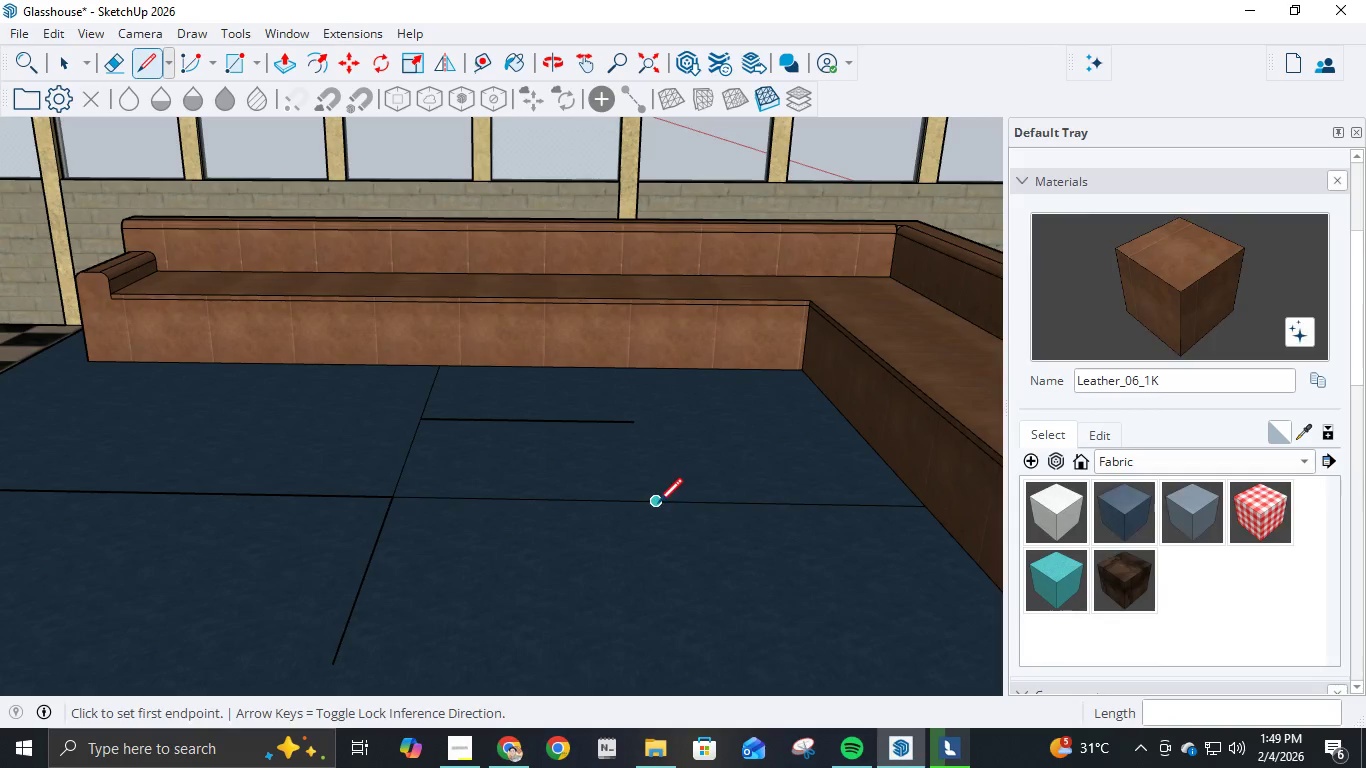 
left_click([656, 506])
 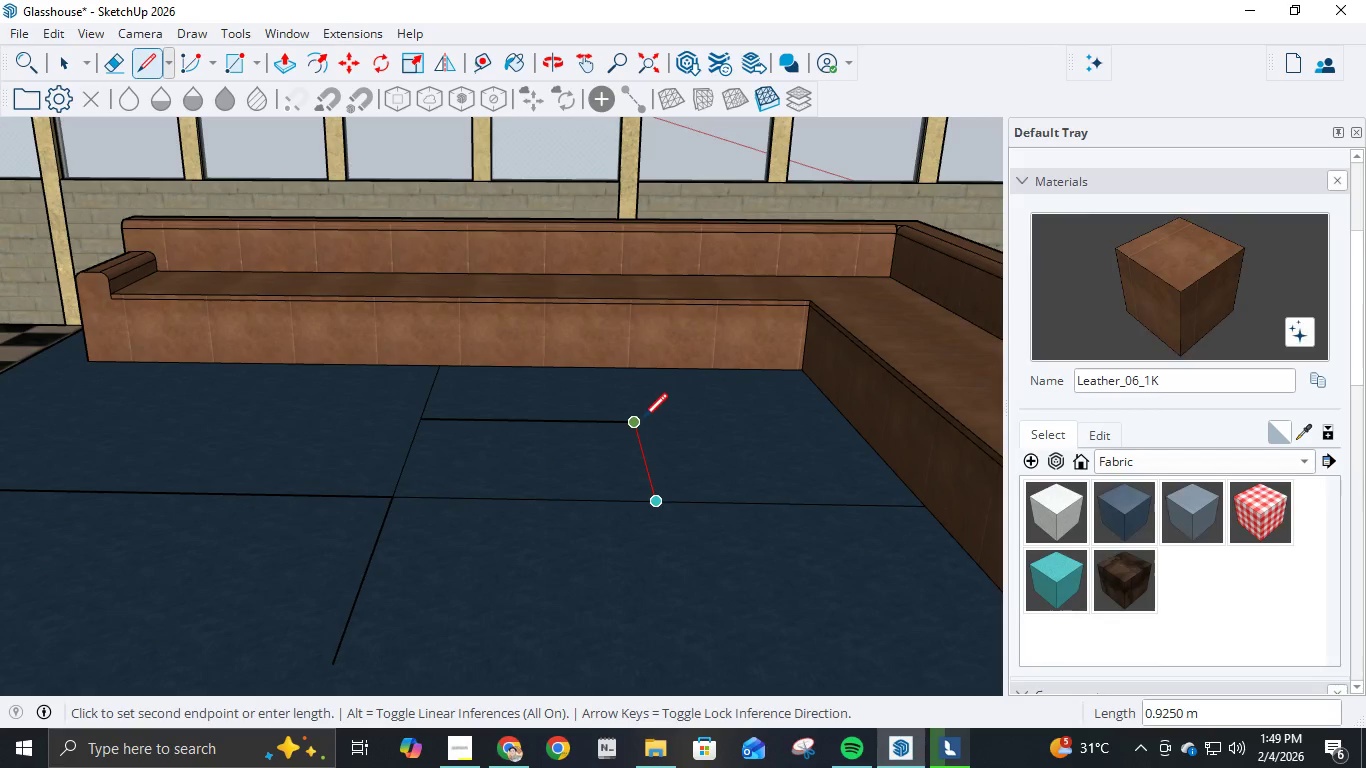 
left_click([643, 420])
 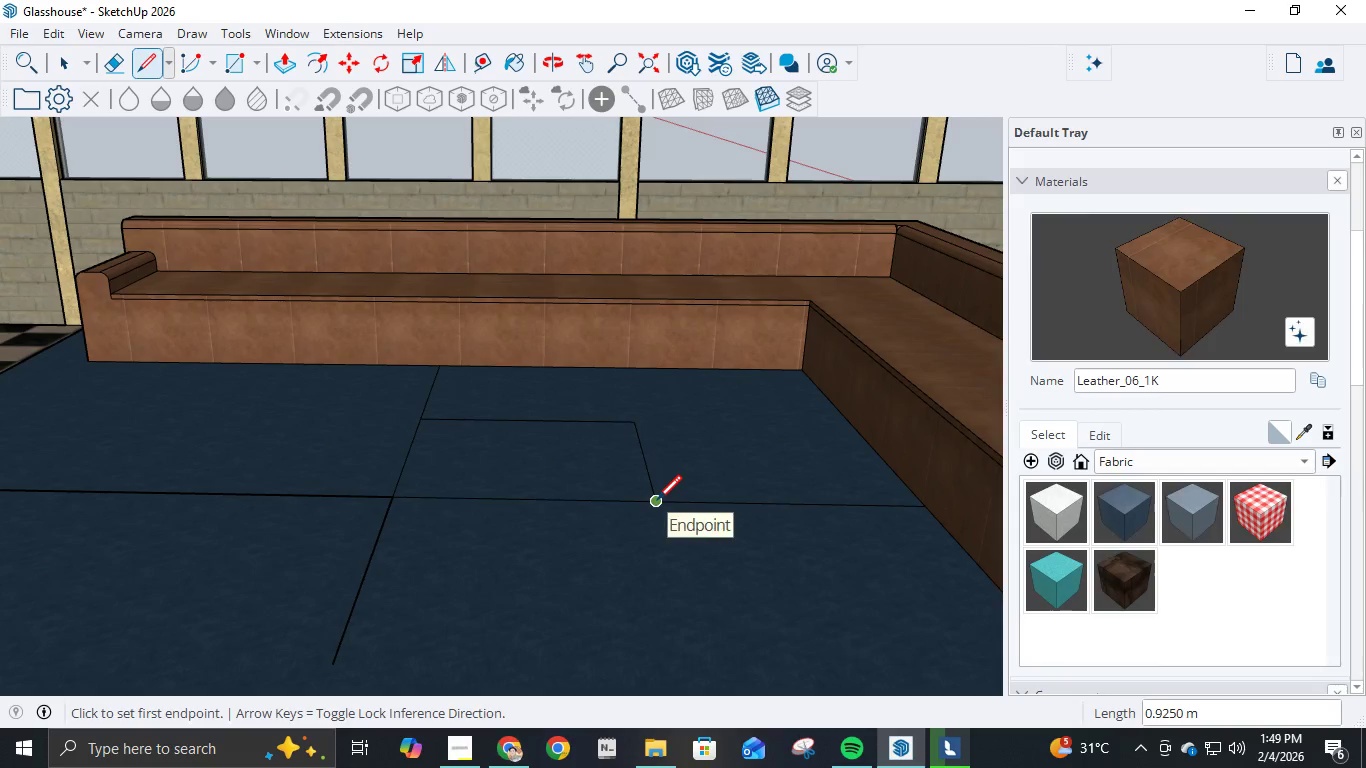 
left_click([657, 502])
 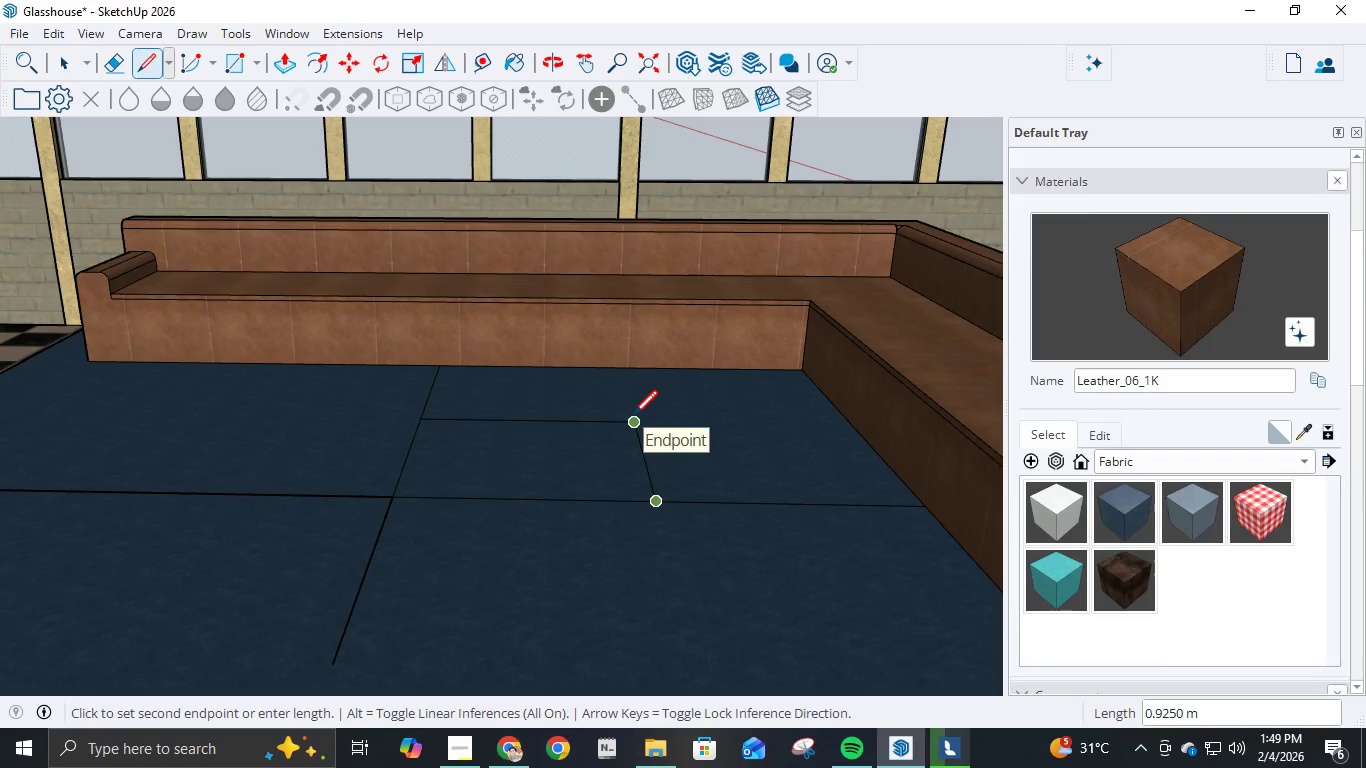 
key(Escape)
 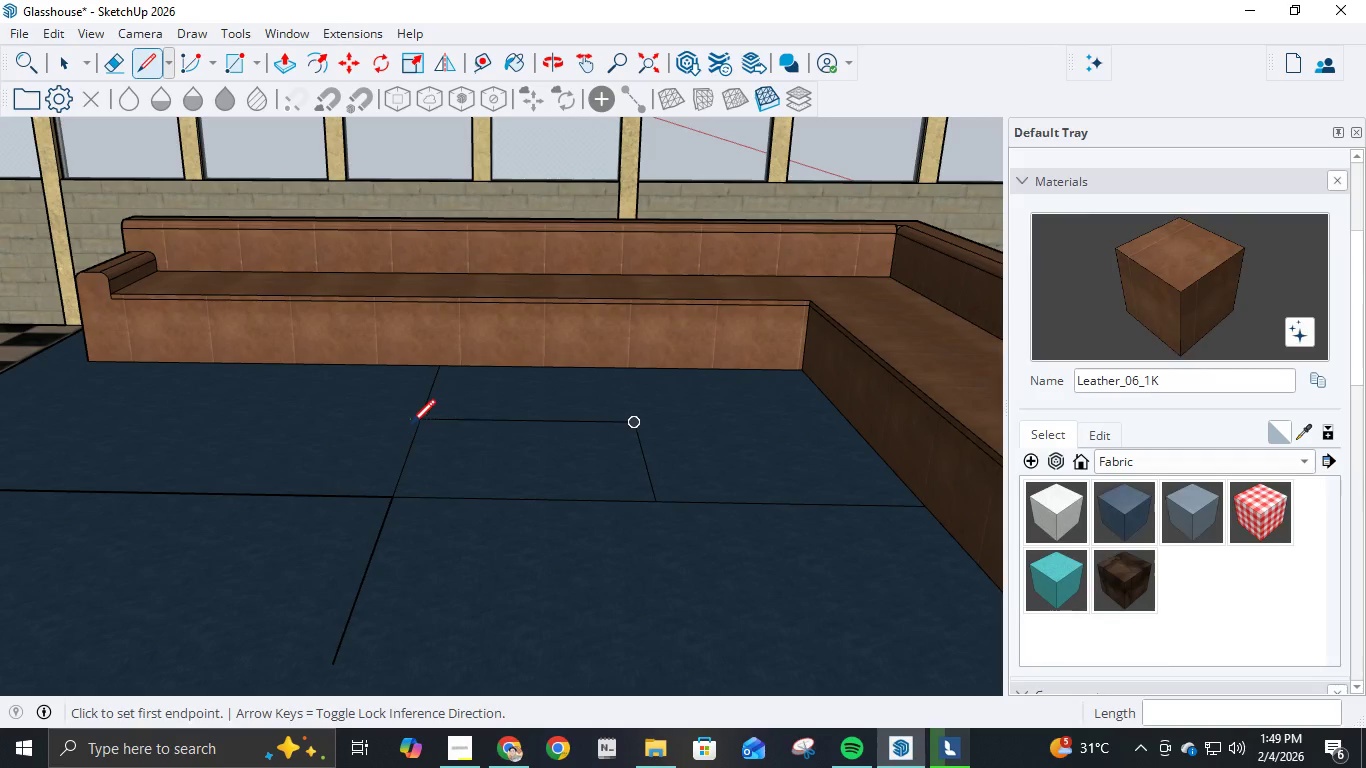 
left_click([422, 420])
 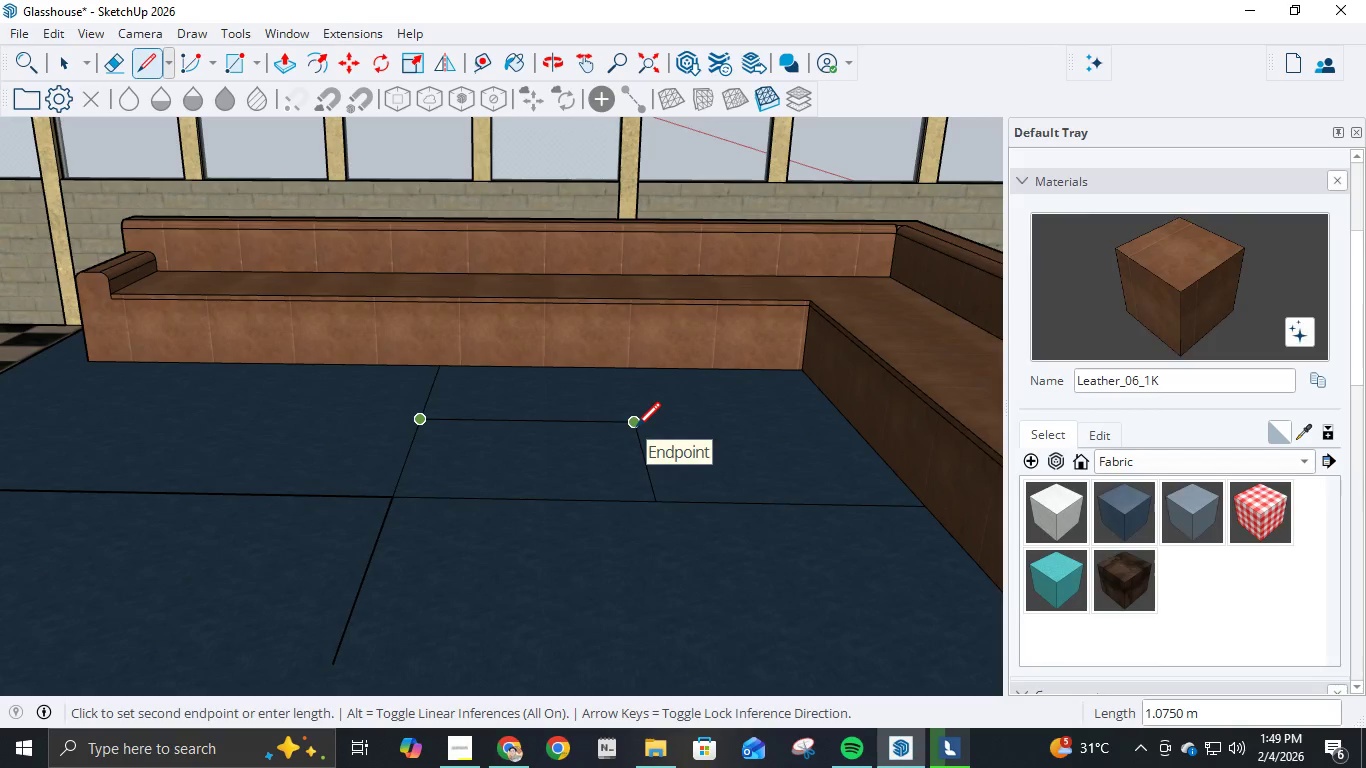 
key(Control+Z)
 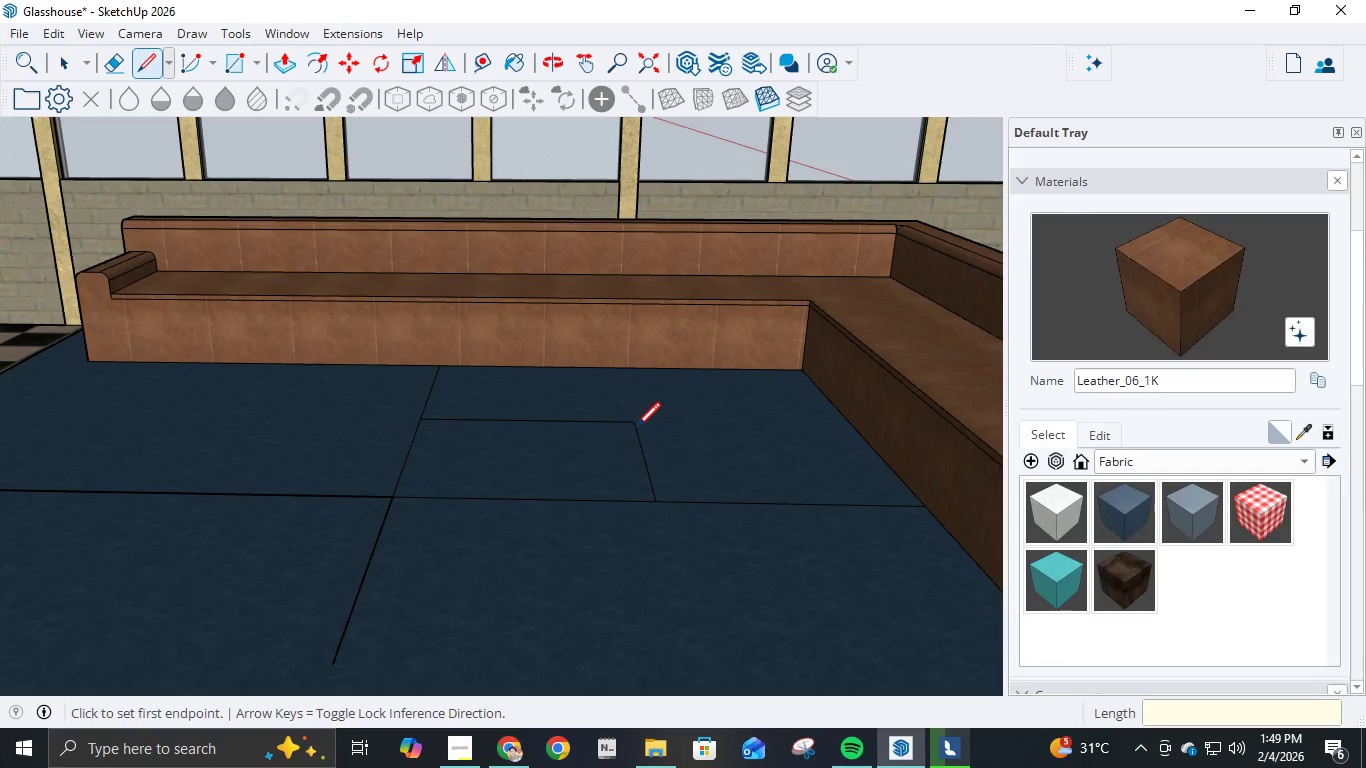 
key(Control+Z)
 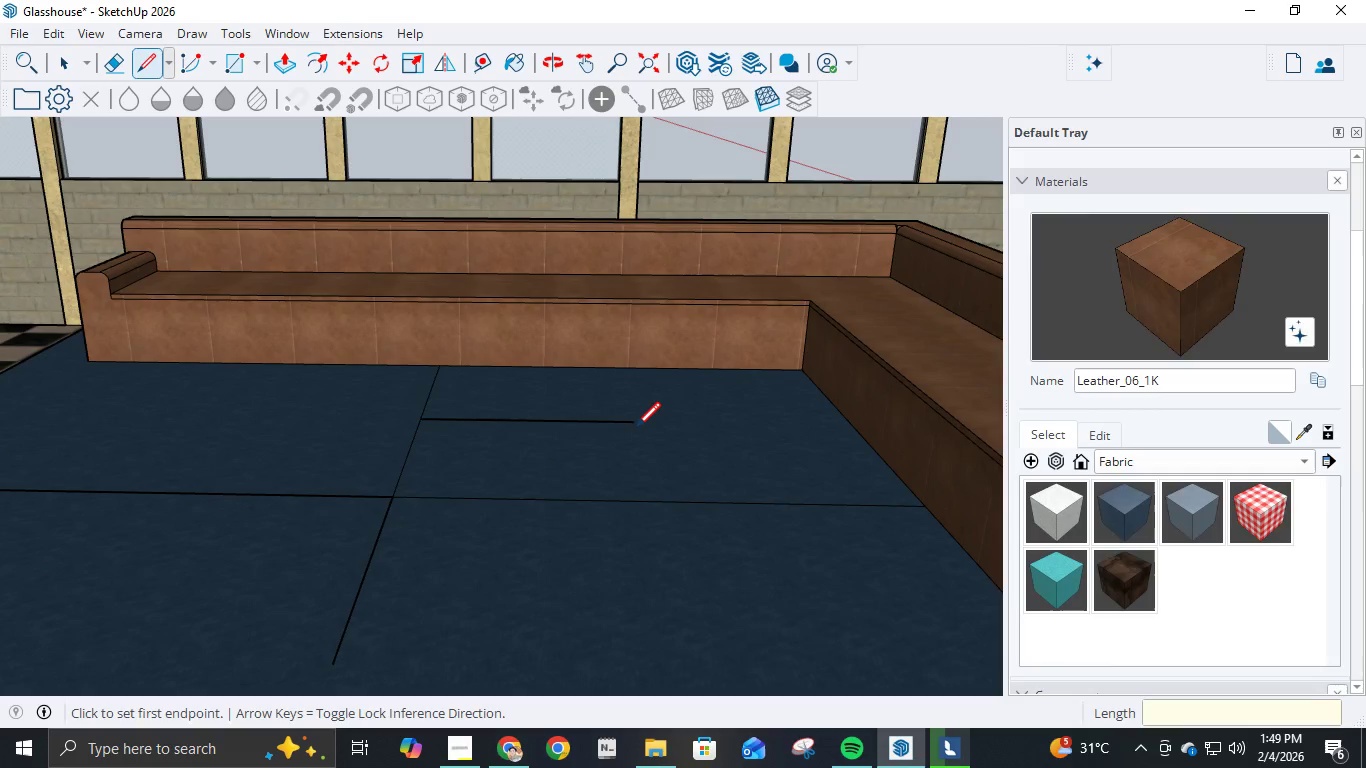 
key(Control+Z)
 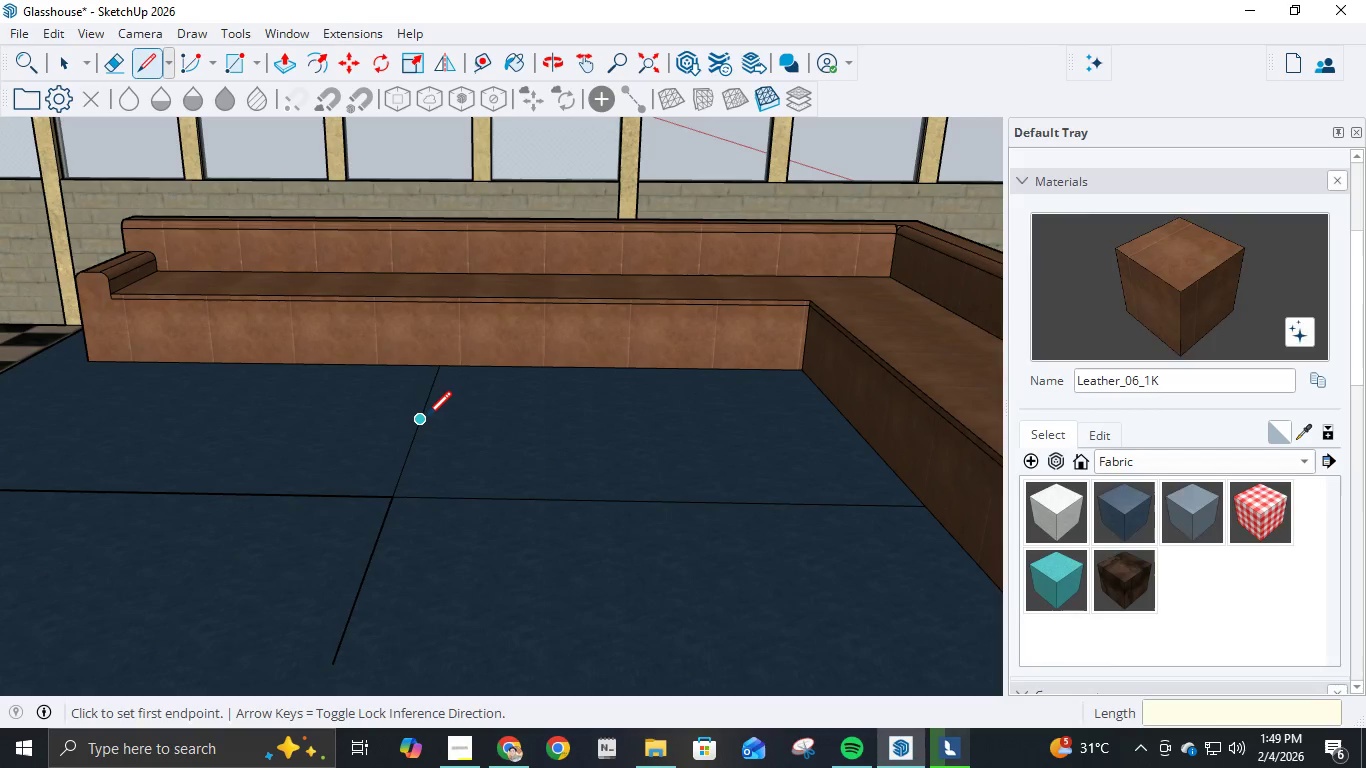 
left_click([427, 413])
 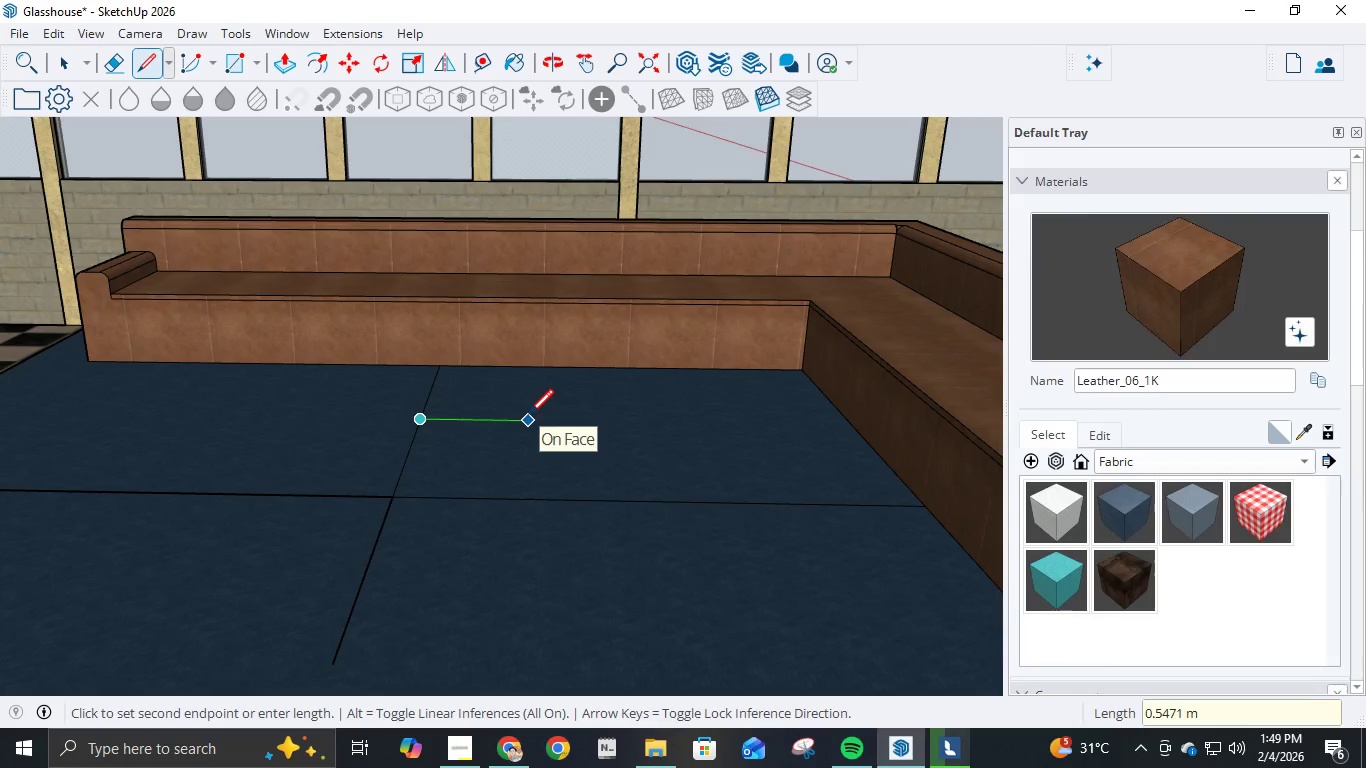 
key(Numpad1)
 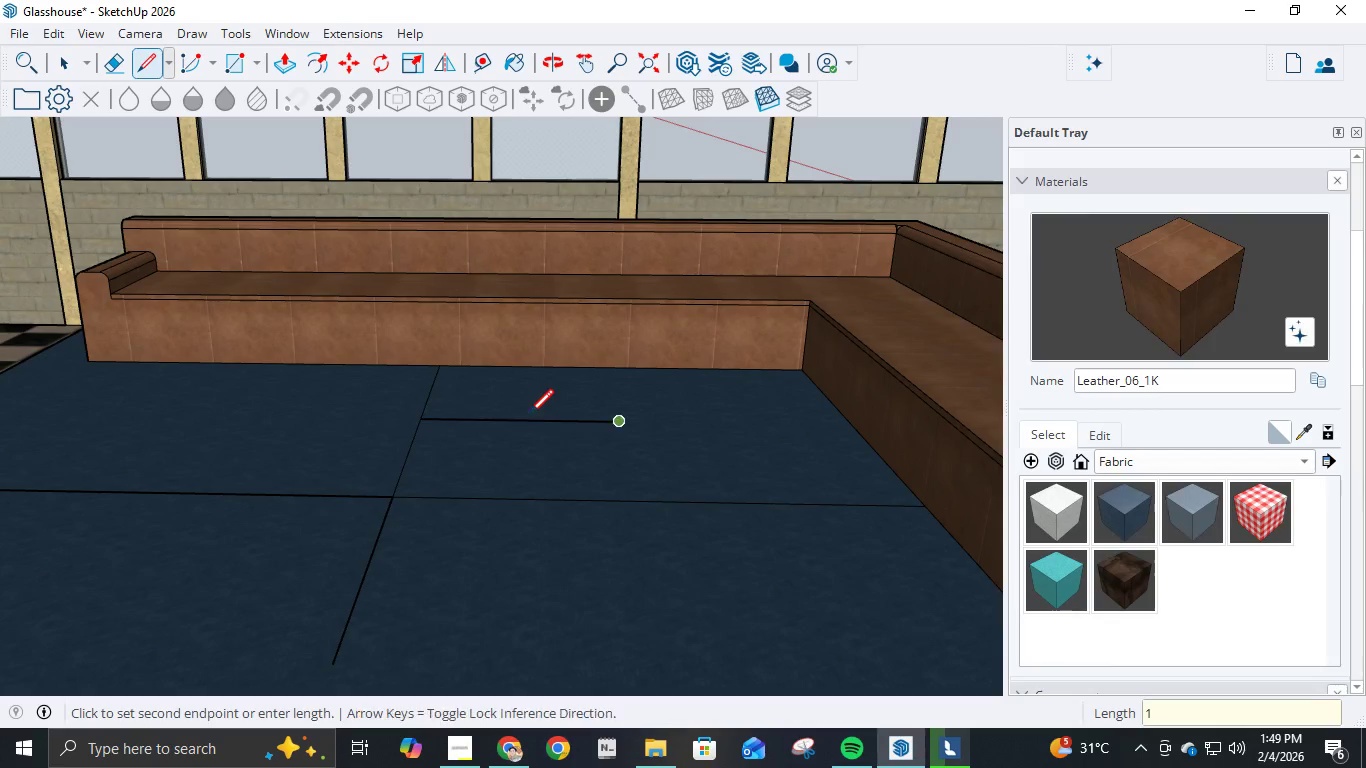 
key(NumpadEnter)
 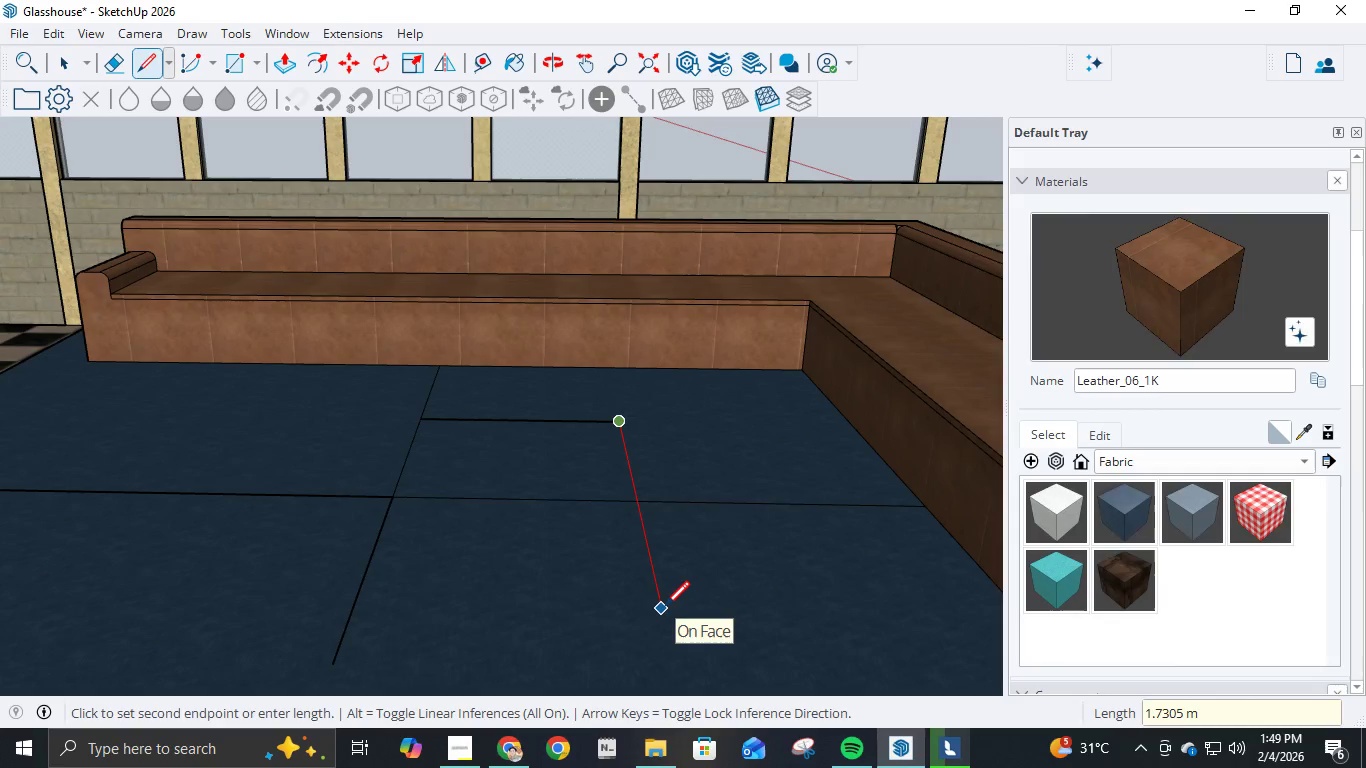 
key(Numpad1)
 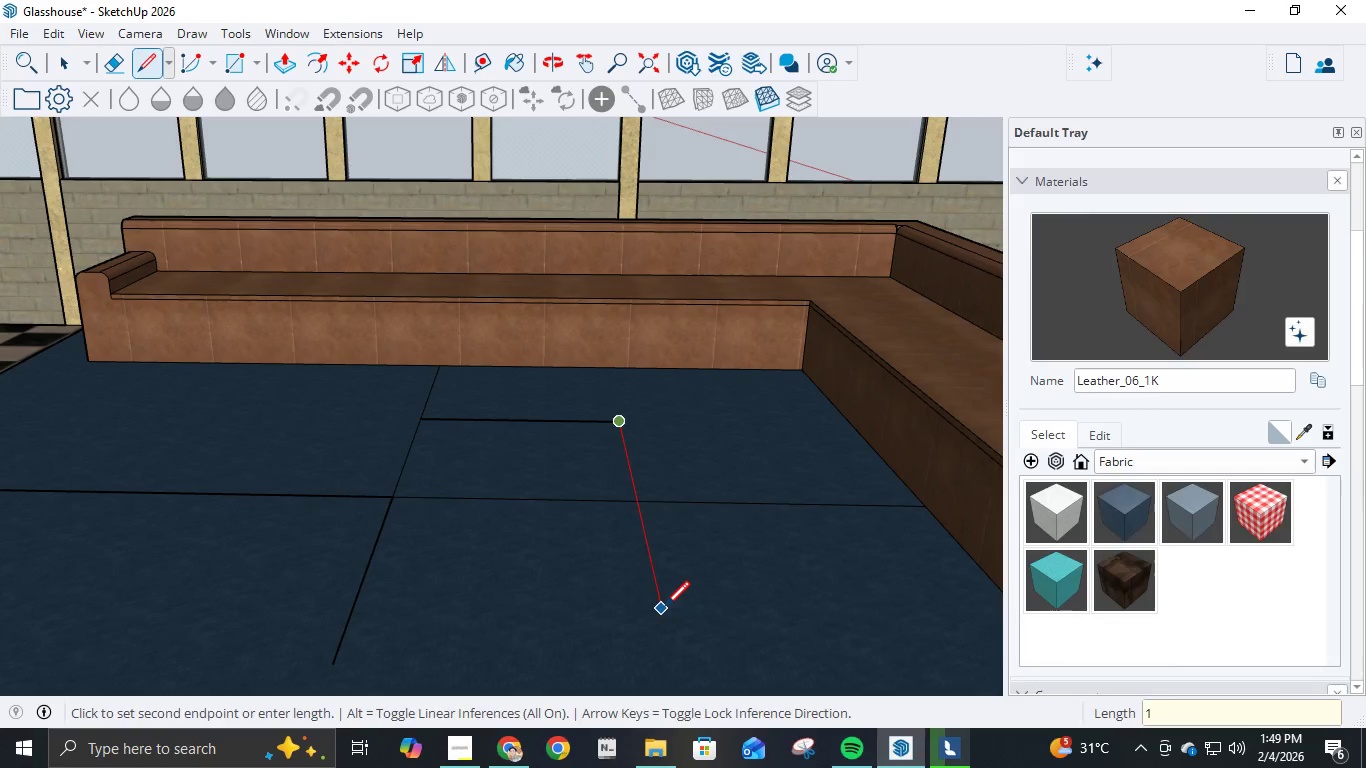 
key(NumpadEnter)
 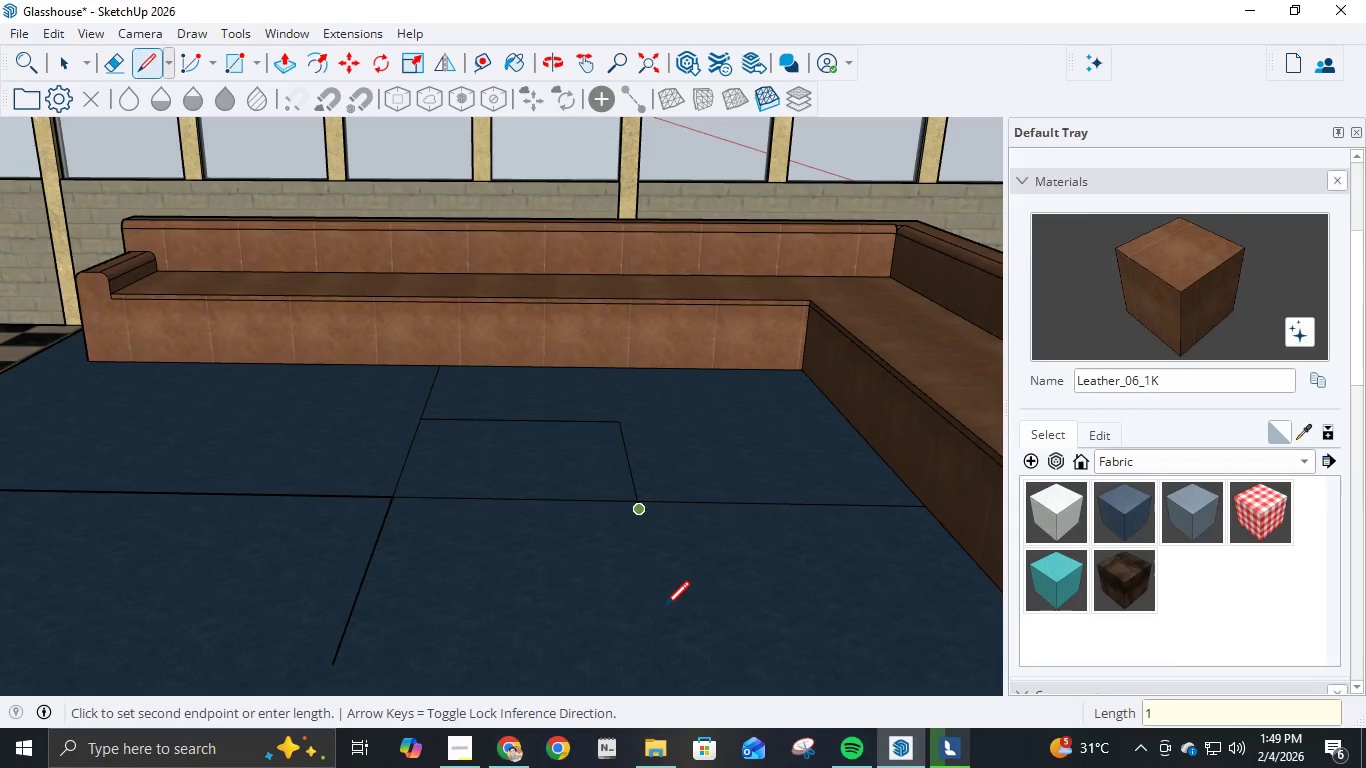 
key(Control+ControlLeft)
 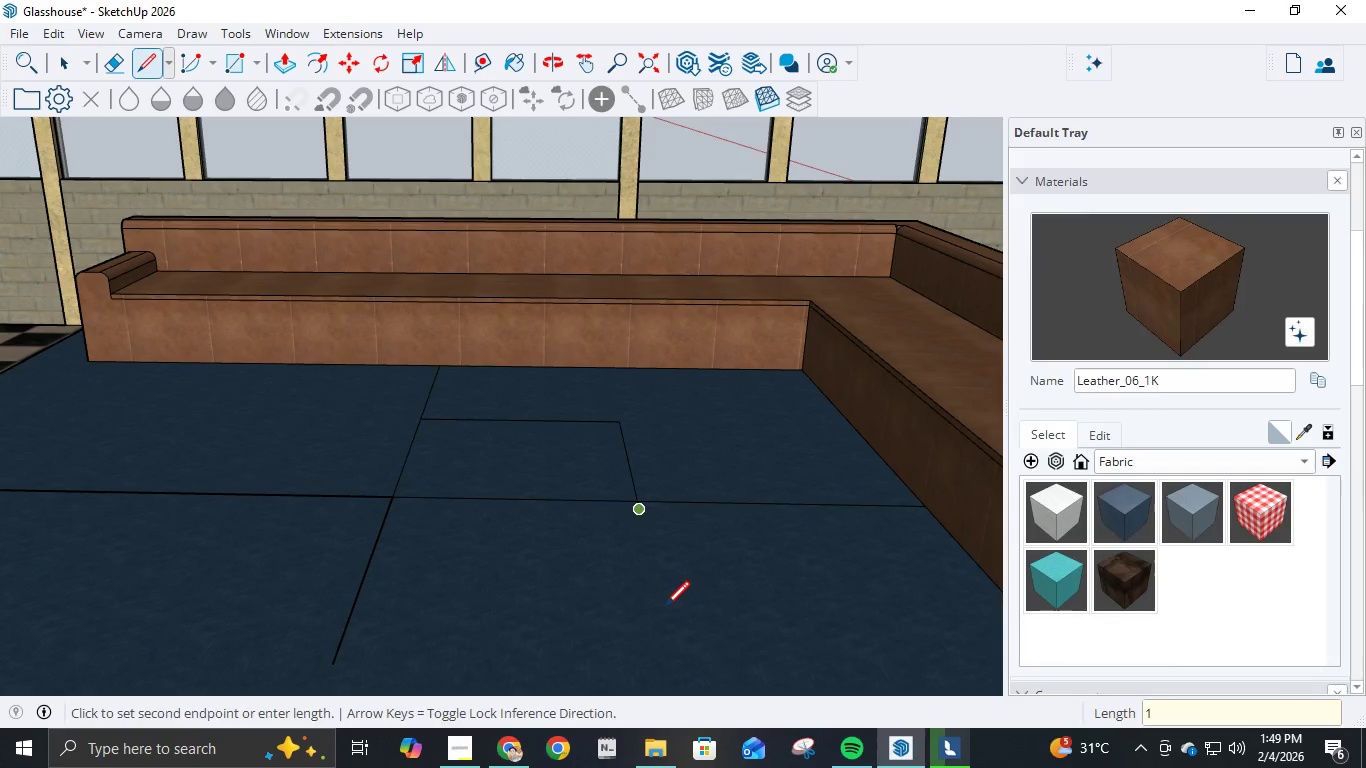 
key(Control+Z)
 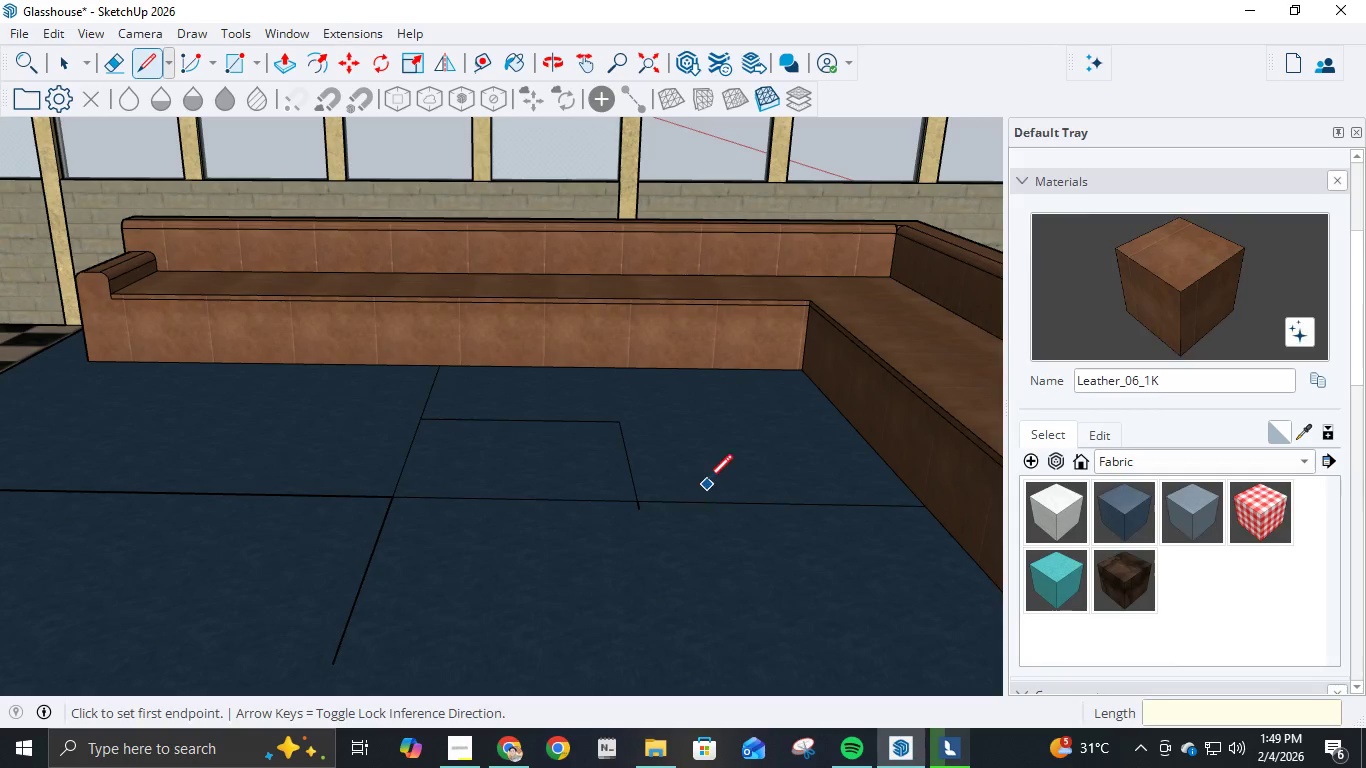 
key(Control+ControlLeft)
 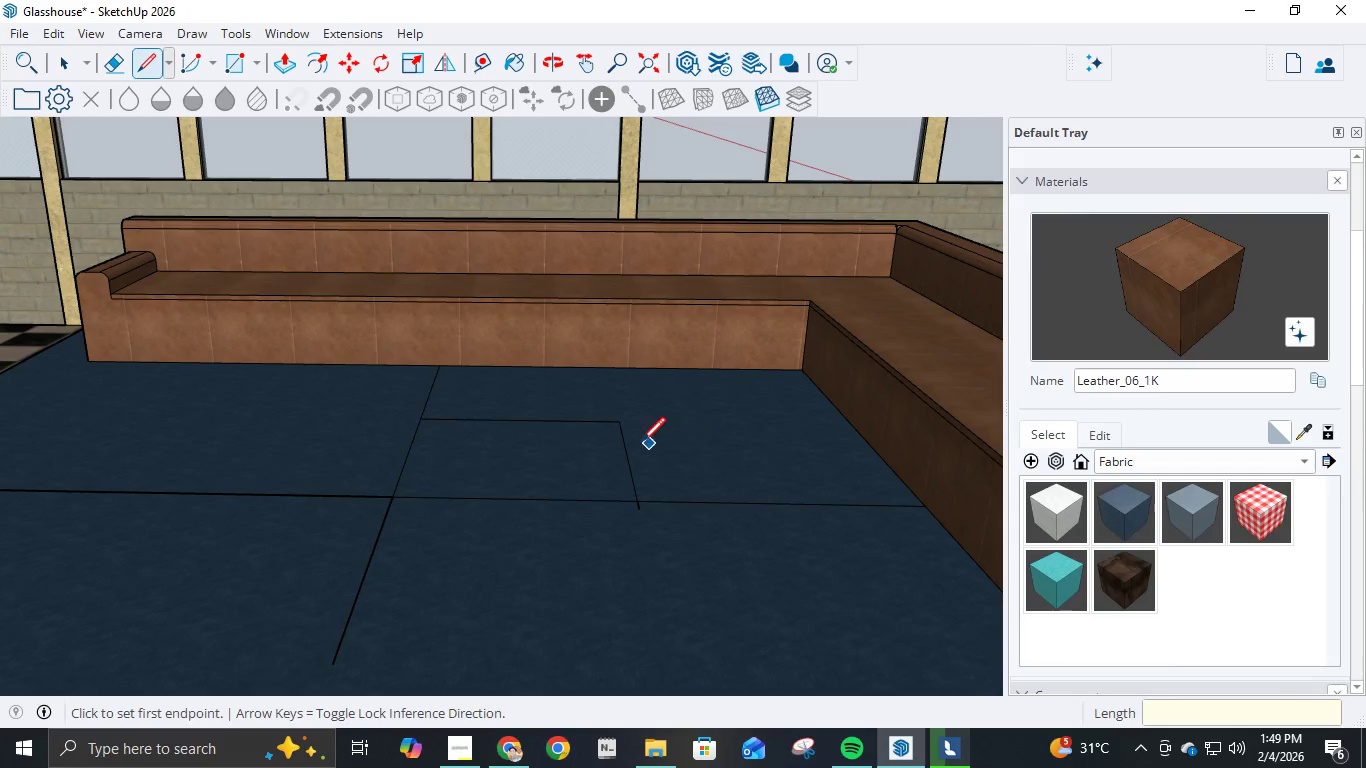 
key(Control+Z)
 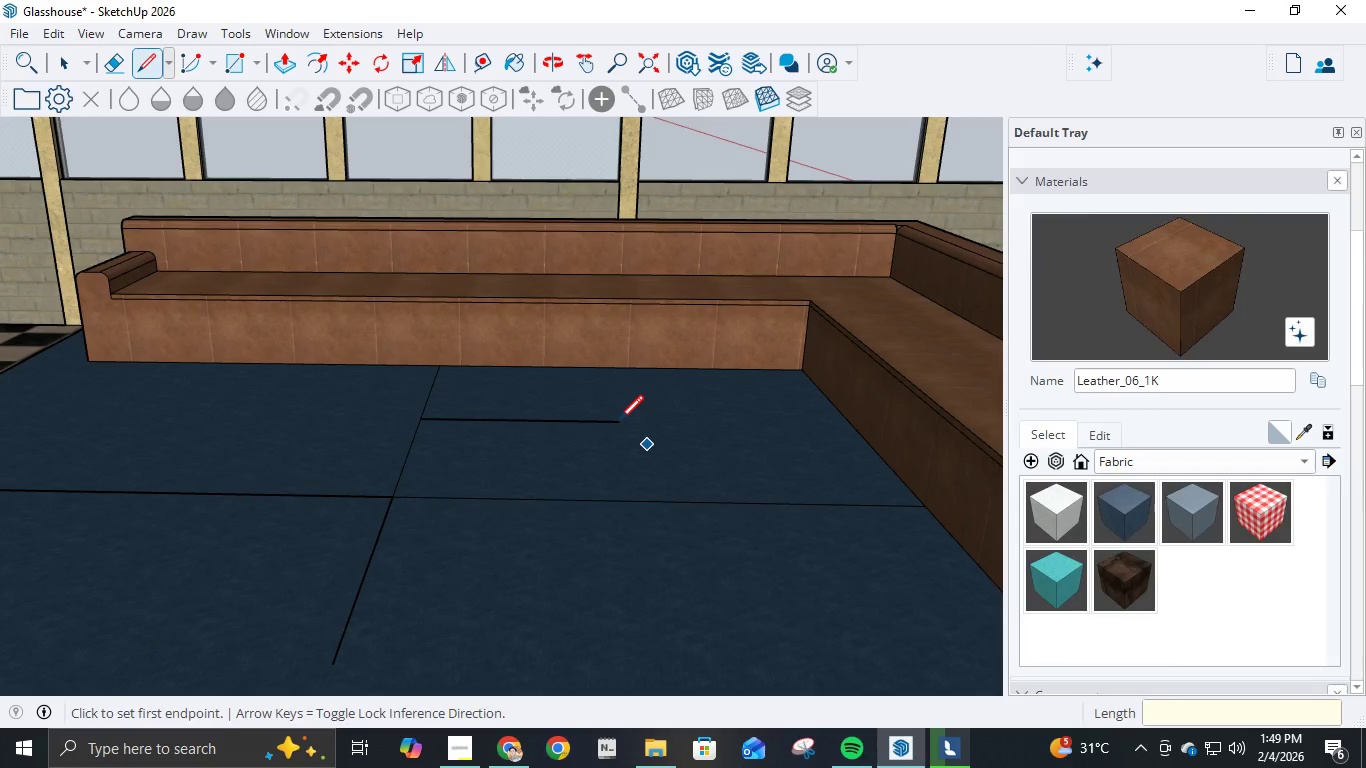 
key(Escape)
 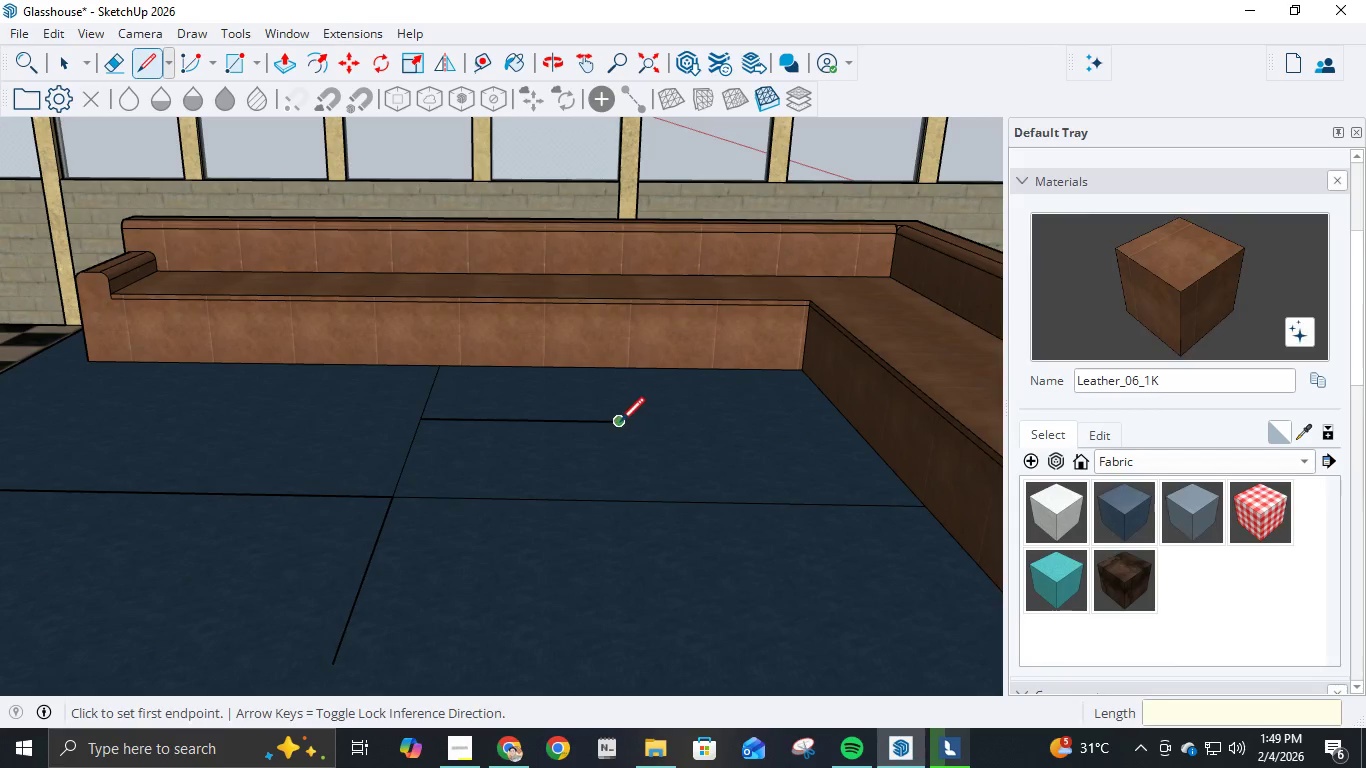 
left_click([619, 424])
 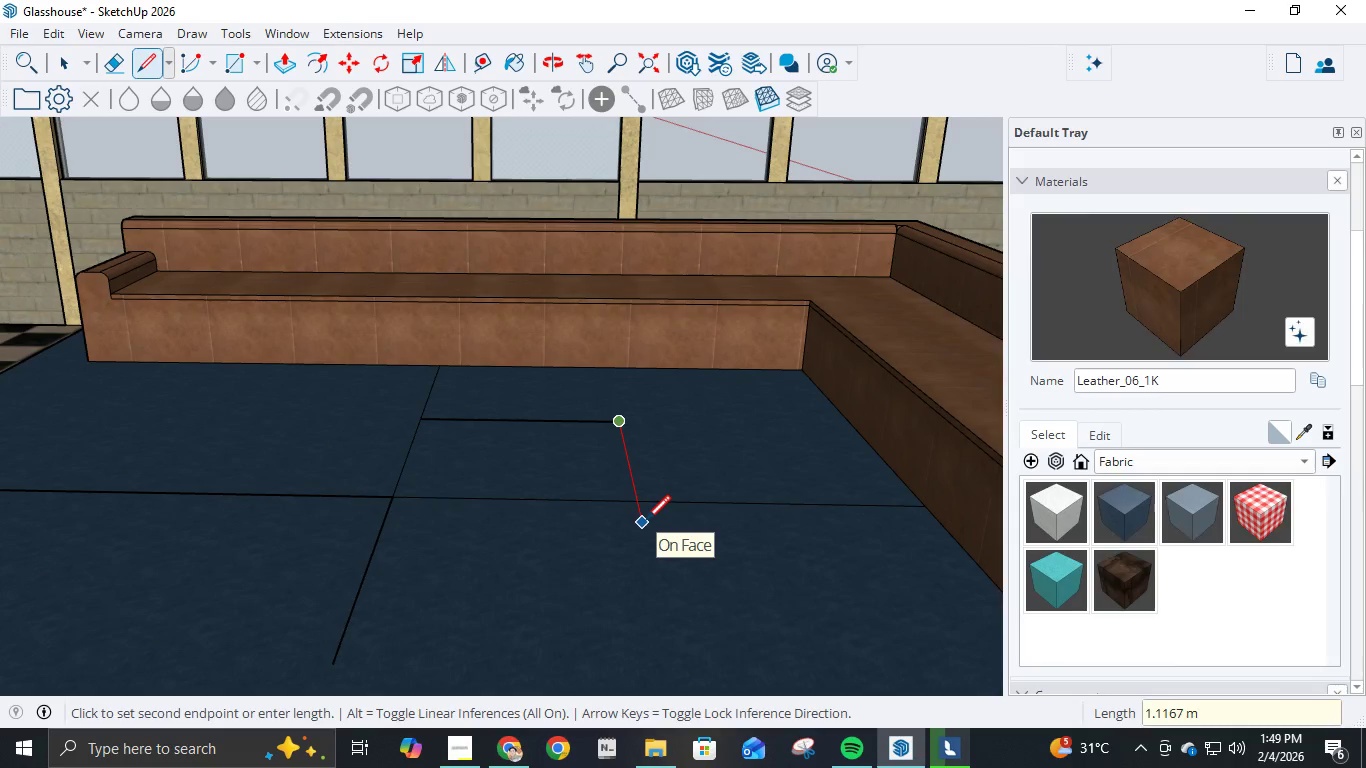 
key(NumpadDecimal)
 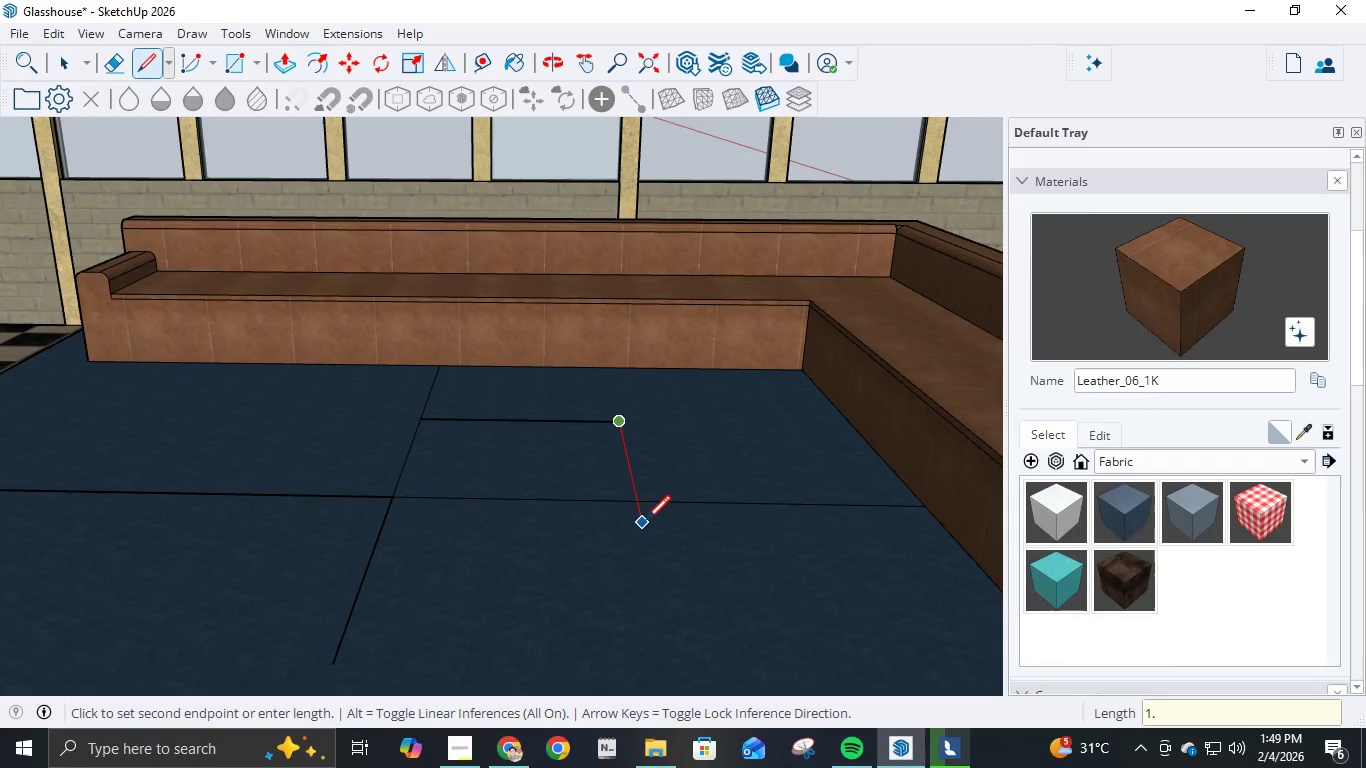 
key(Numpad5)
 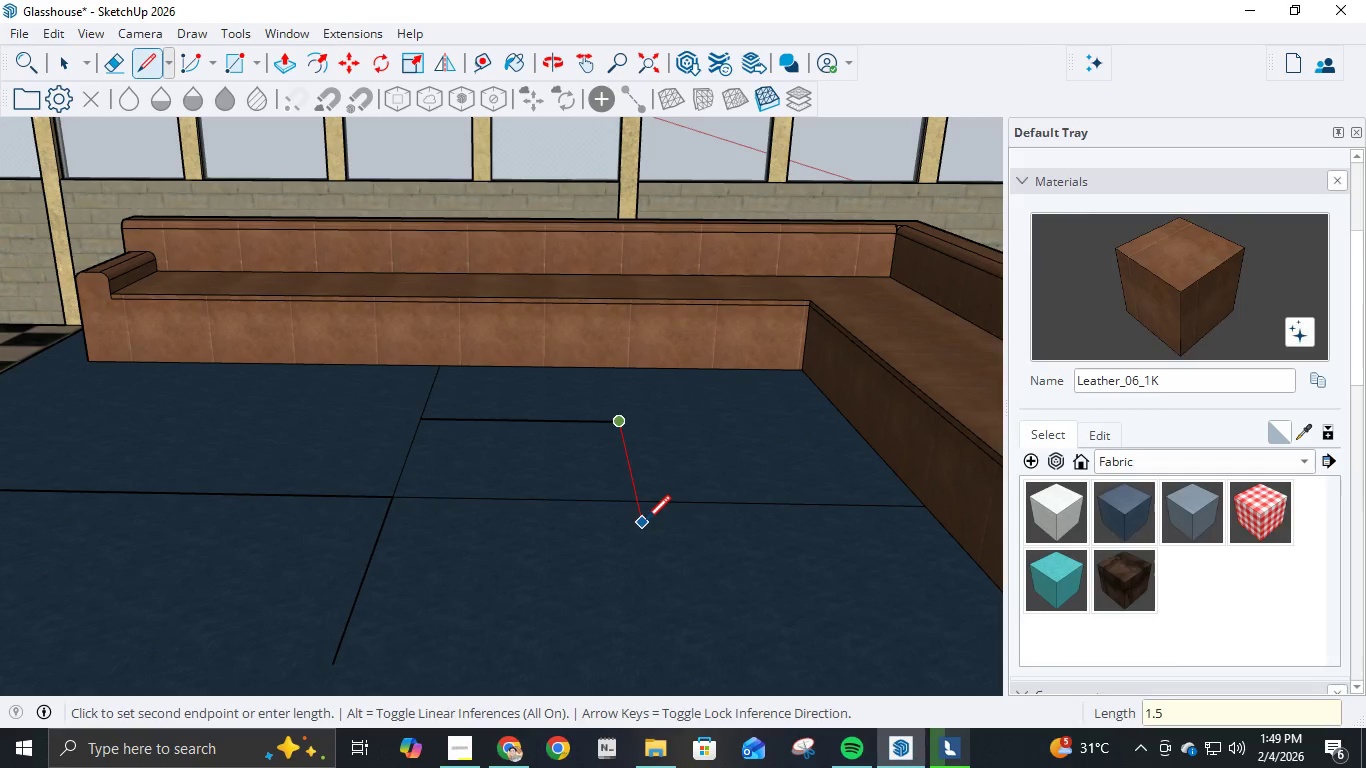 
key(NumpadEnter)
 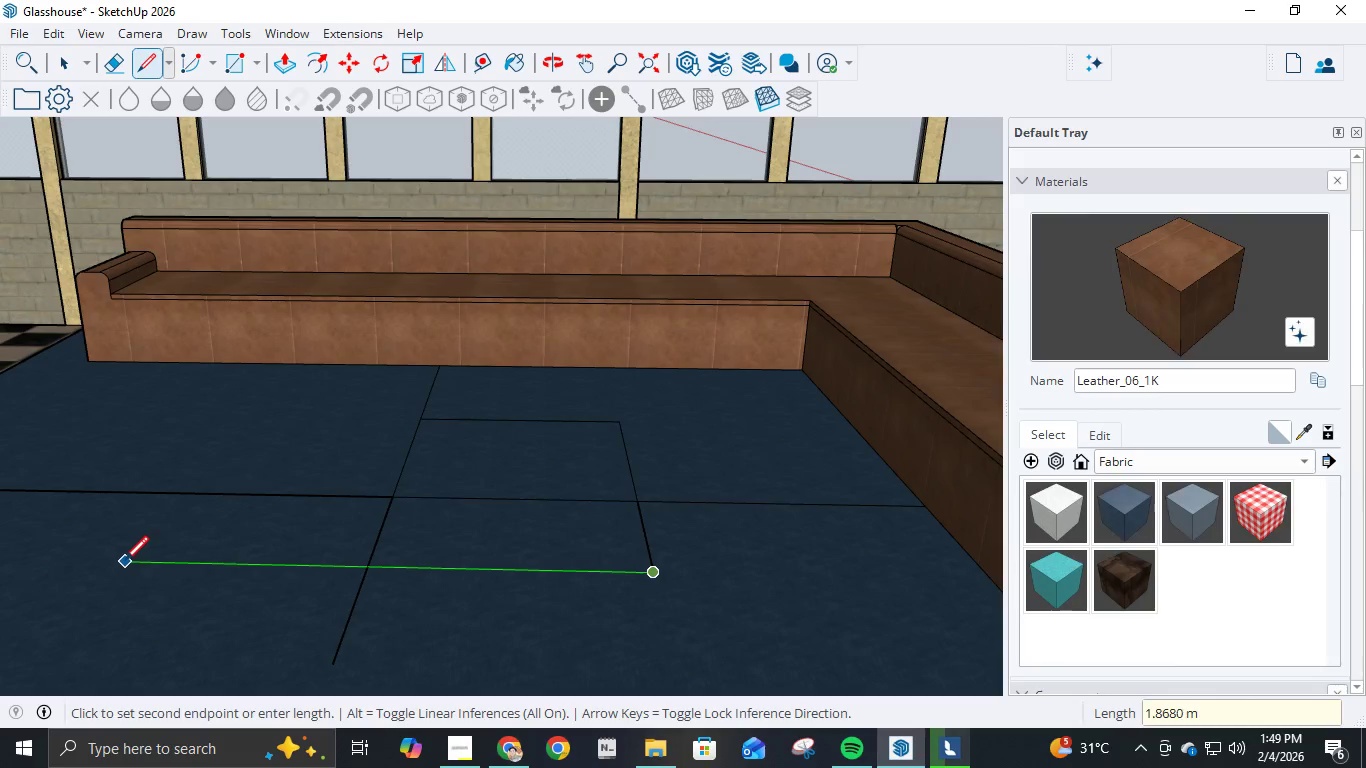 
key(Numpad1)
 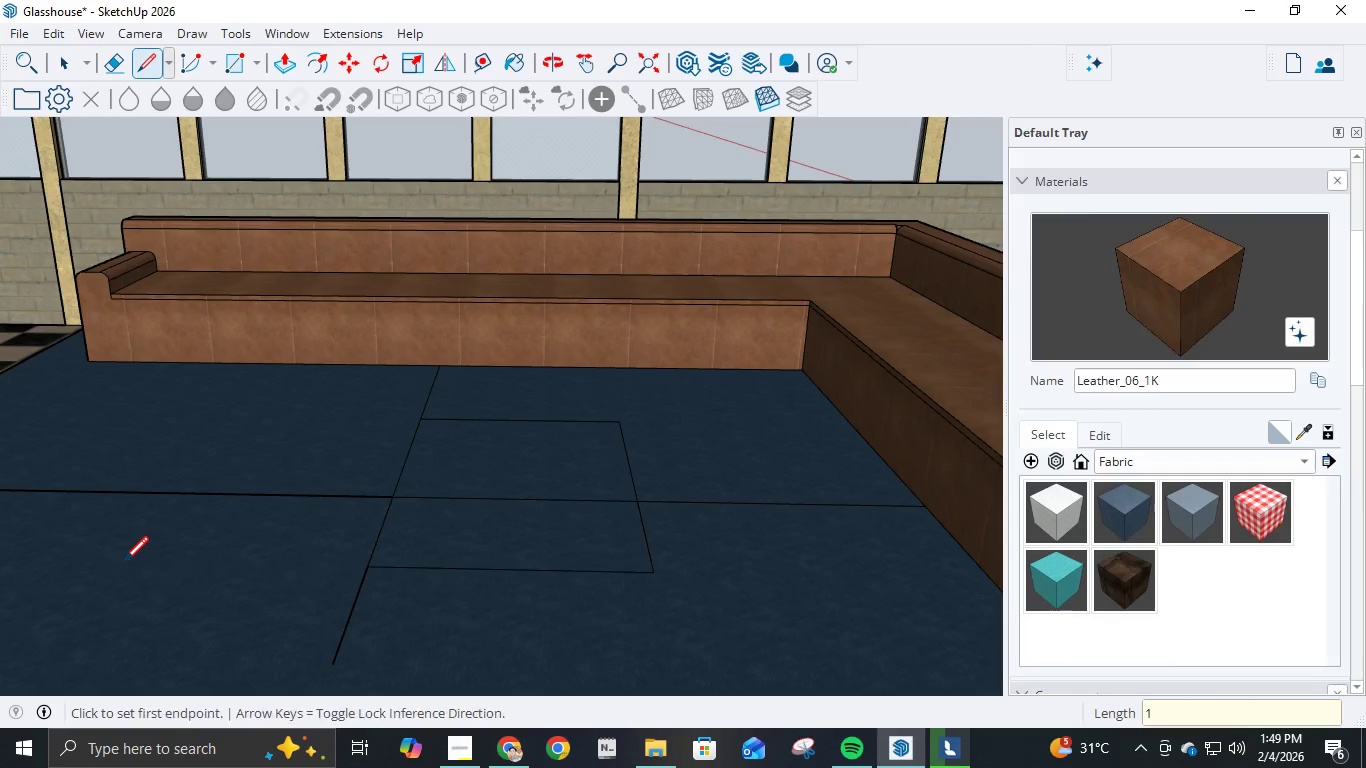 
key(NumpadEnter)
 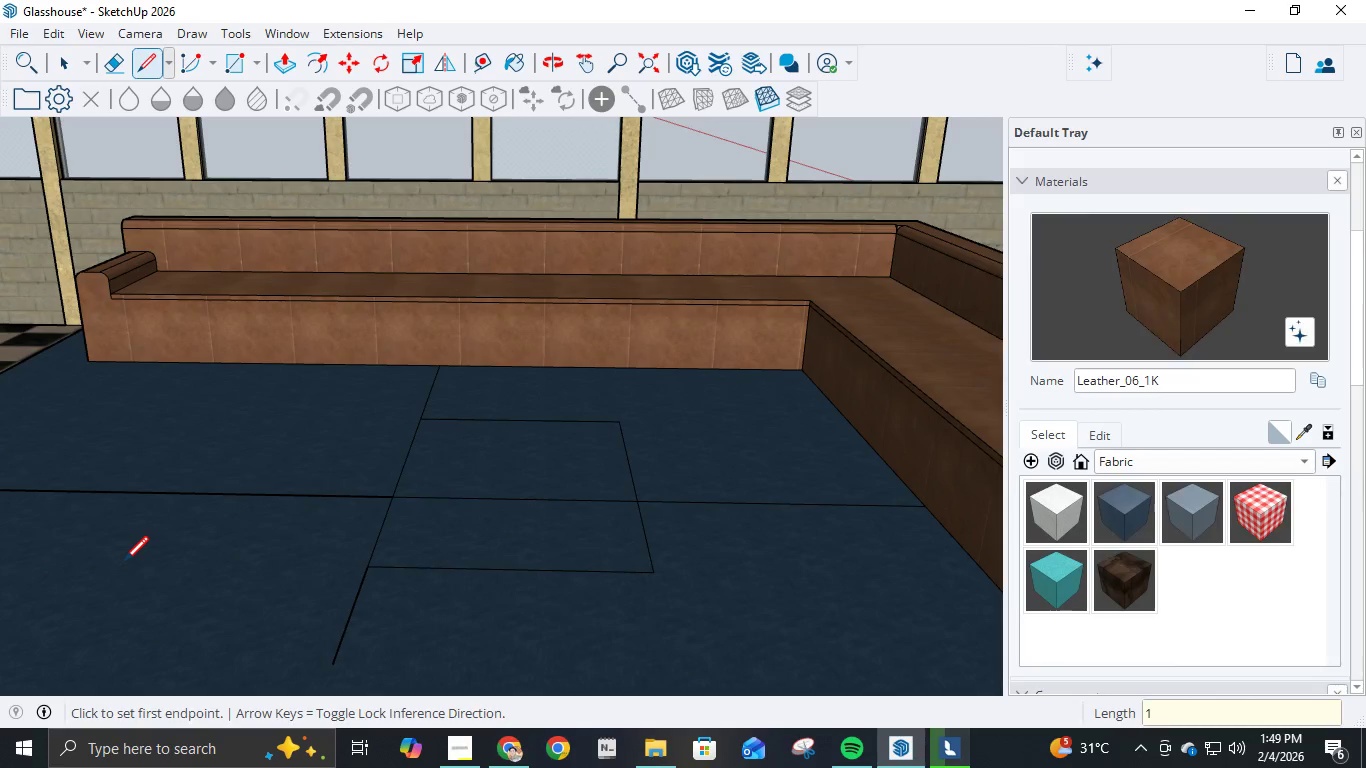 
key(Control+Z)
 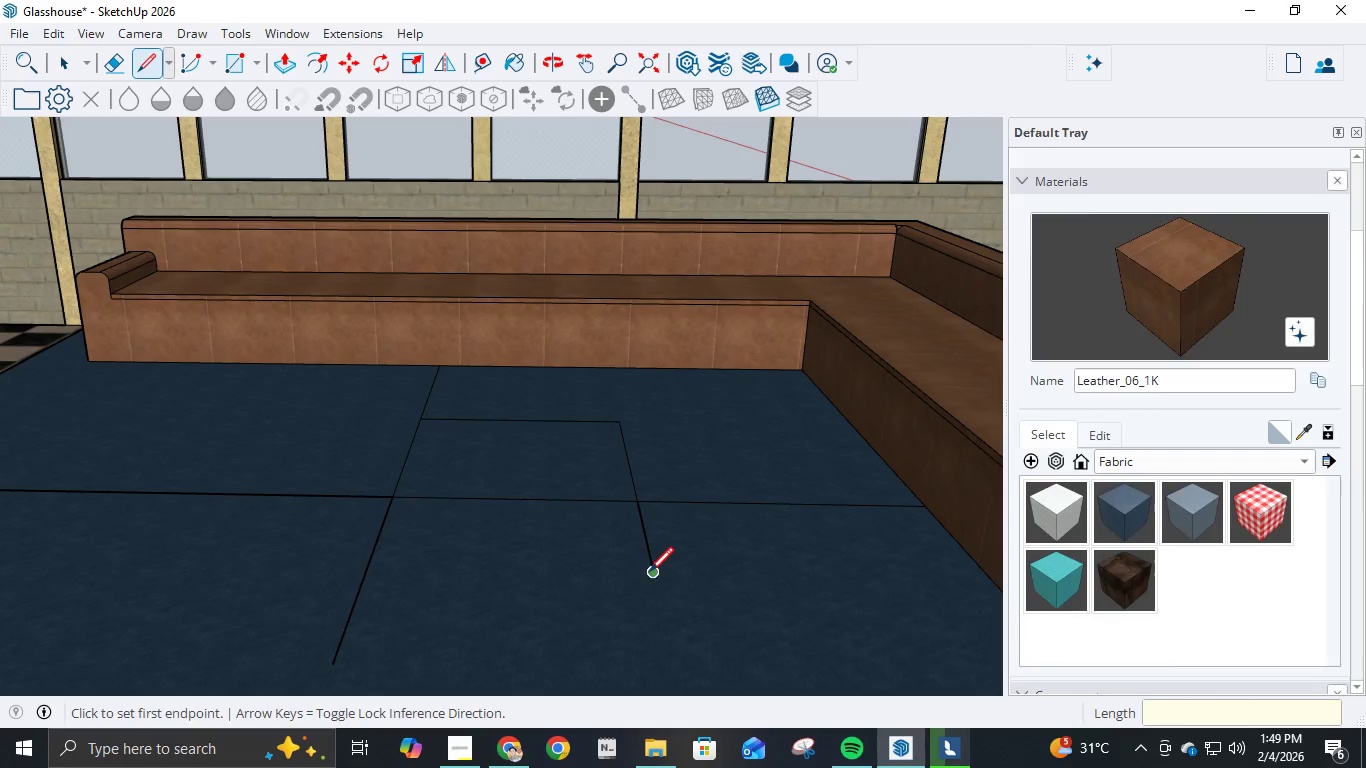 
left_click([651, 574])
 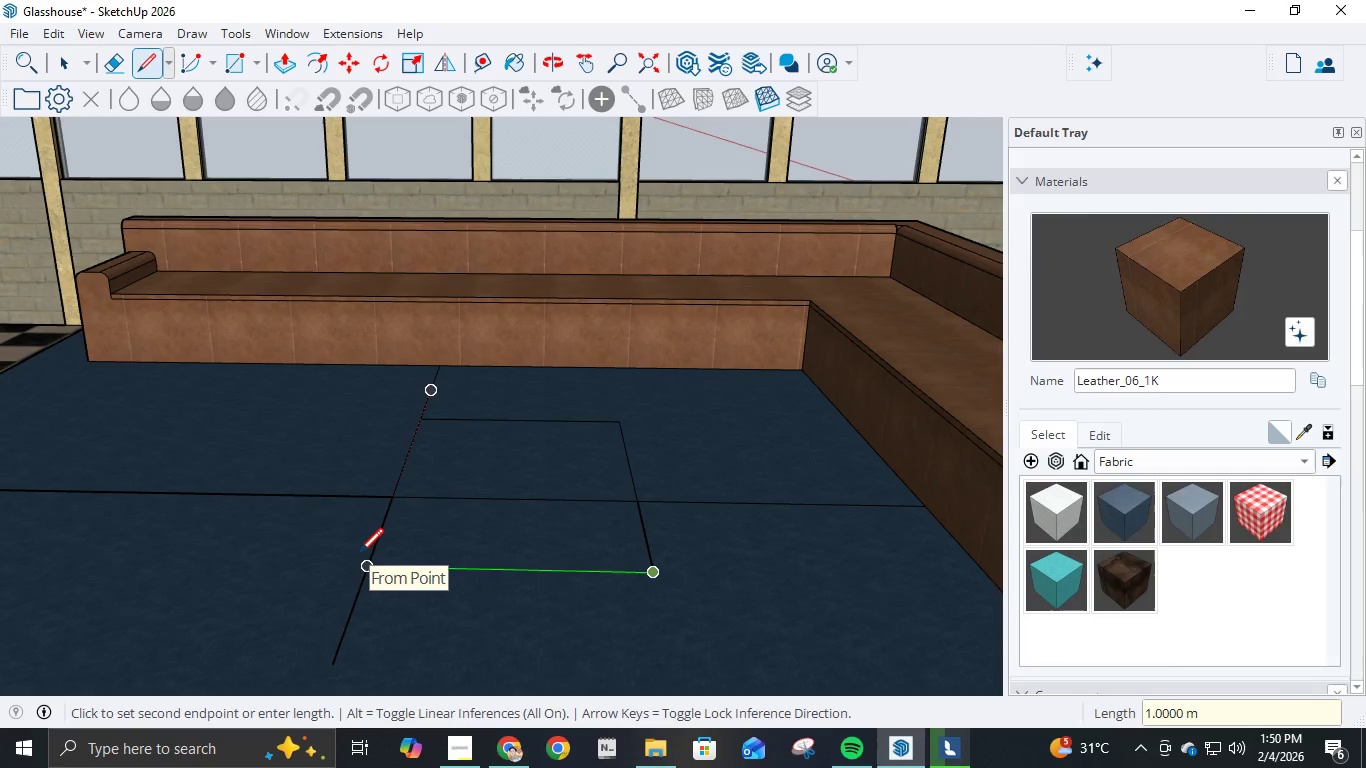 
key(Numpad2)
 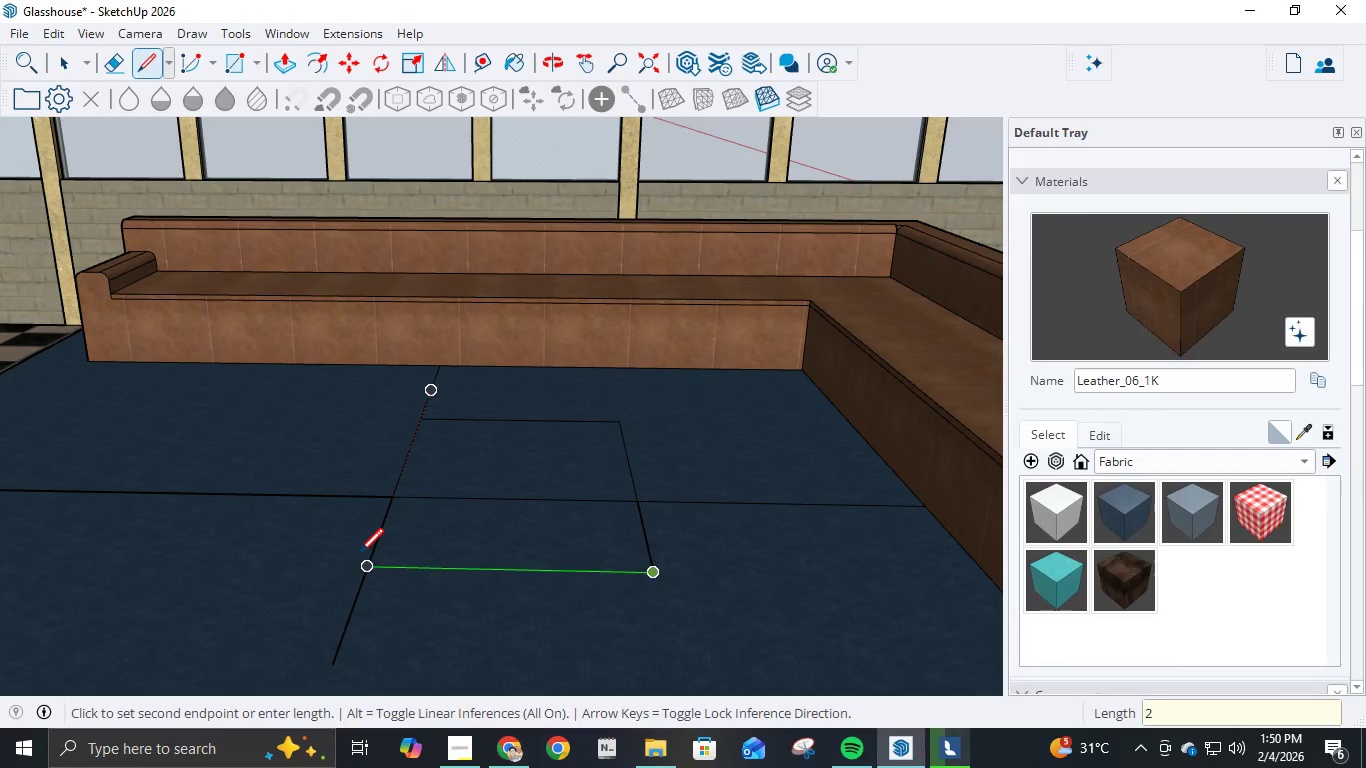 
key(NumpadEnter)
 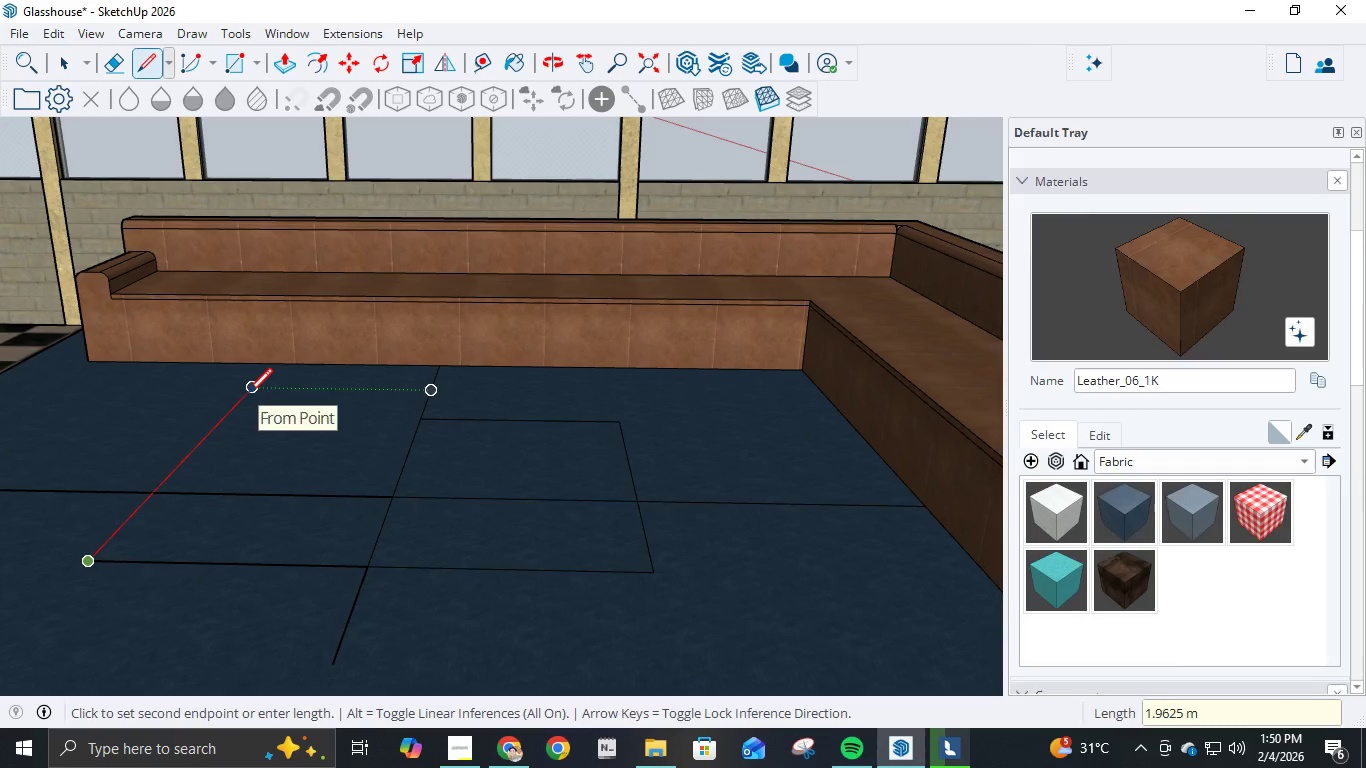 
key(Numpad1)
 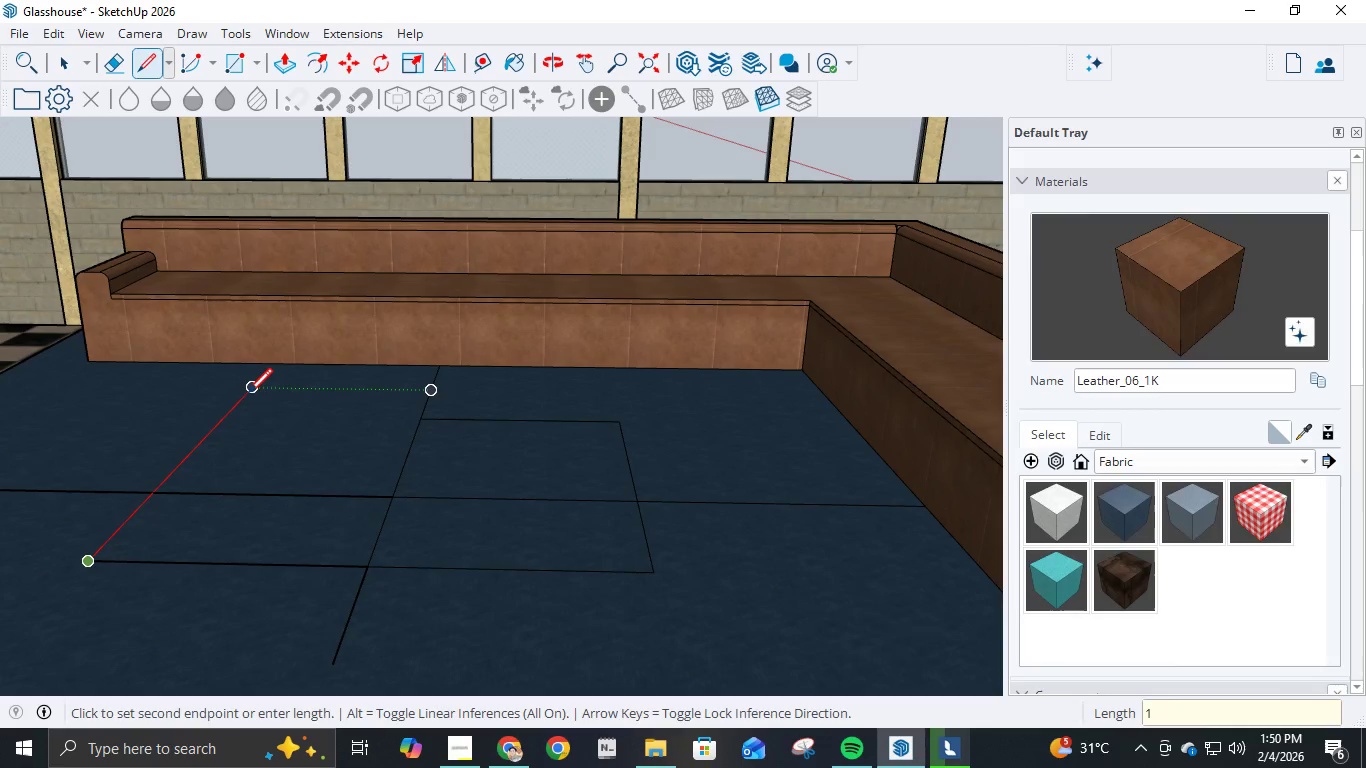 
key(NumpadDecimal)
 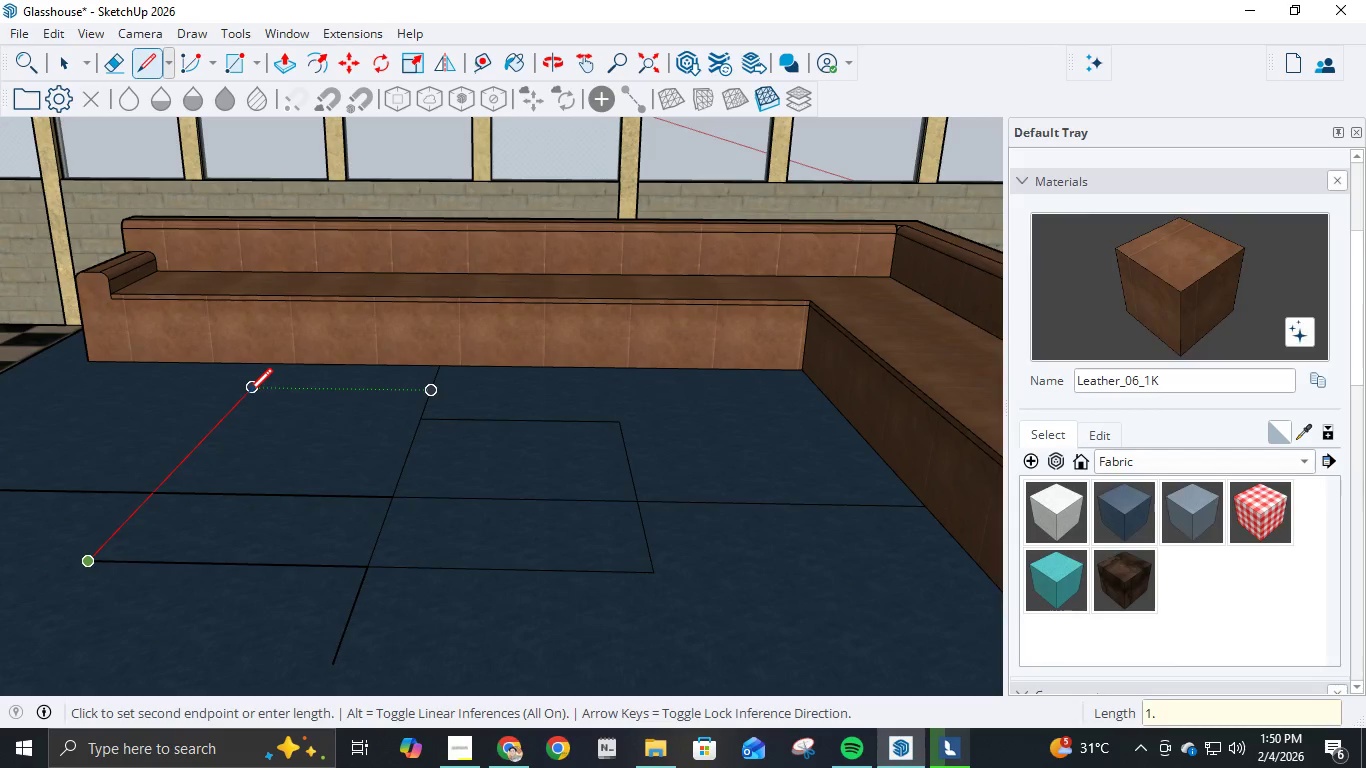 
key(Numpad5)
 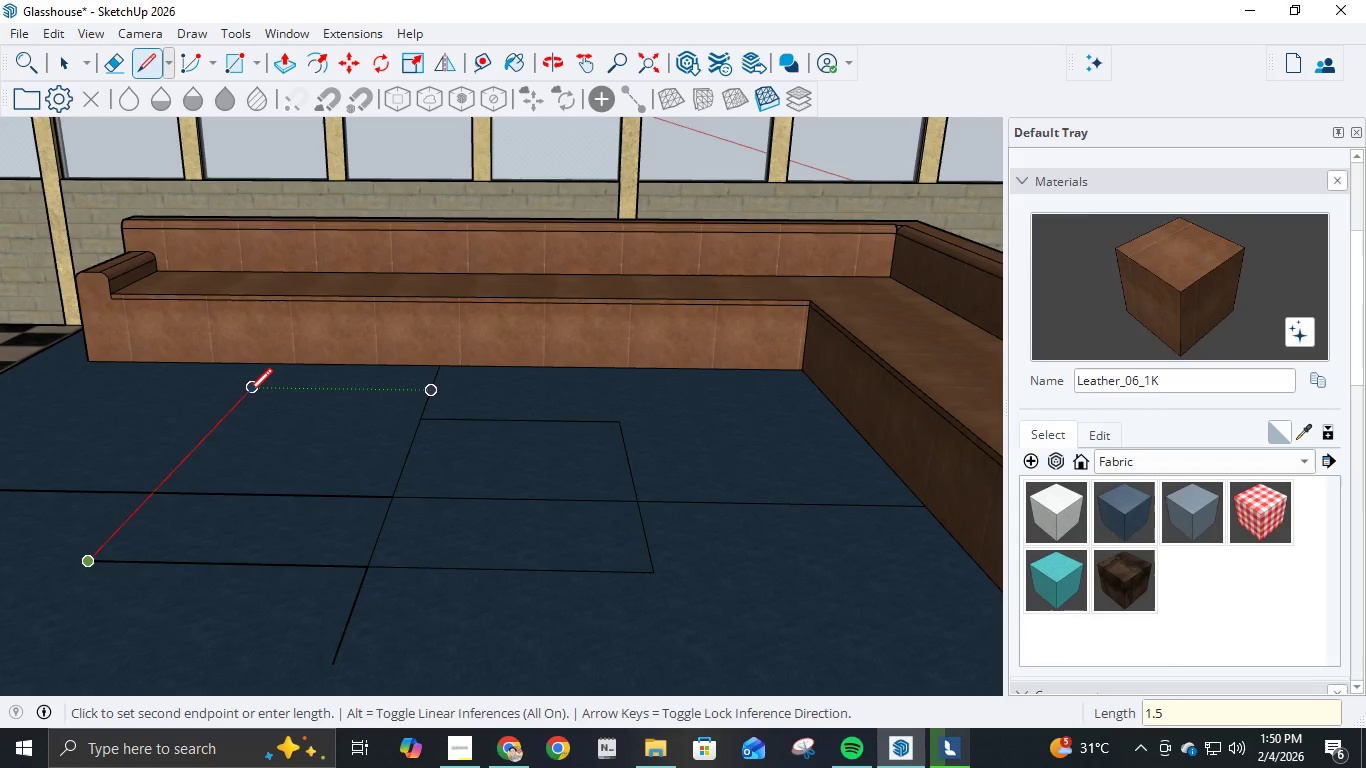 
key(NumpadEnter)
 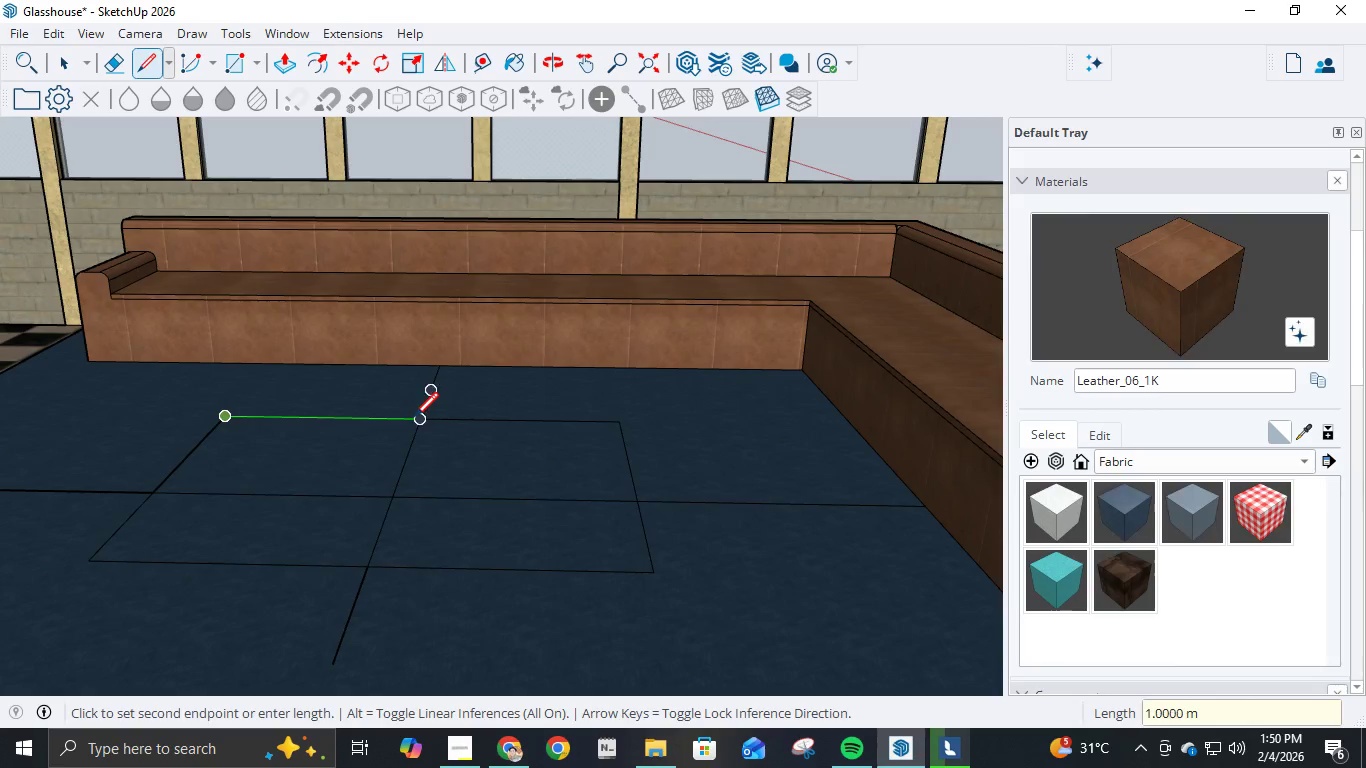 
left_click([419, 419])
 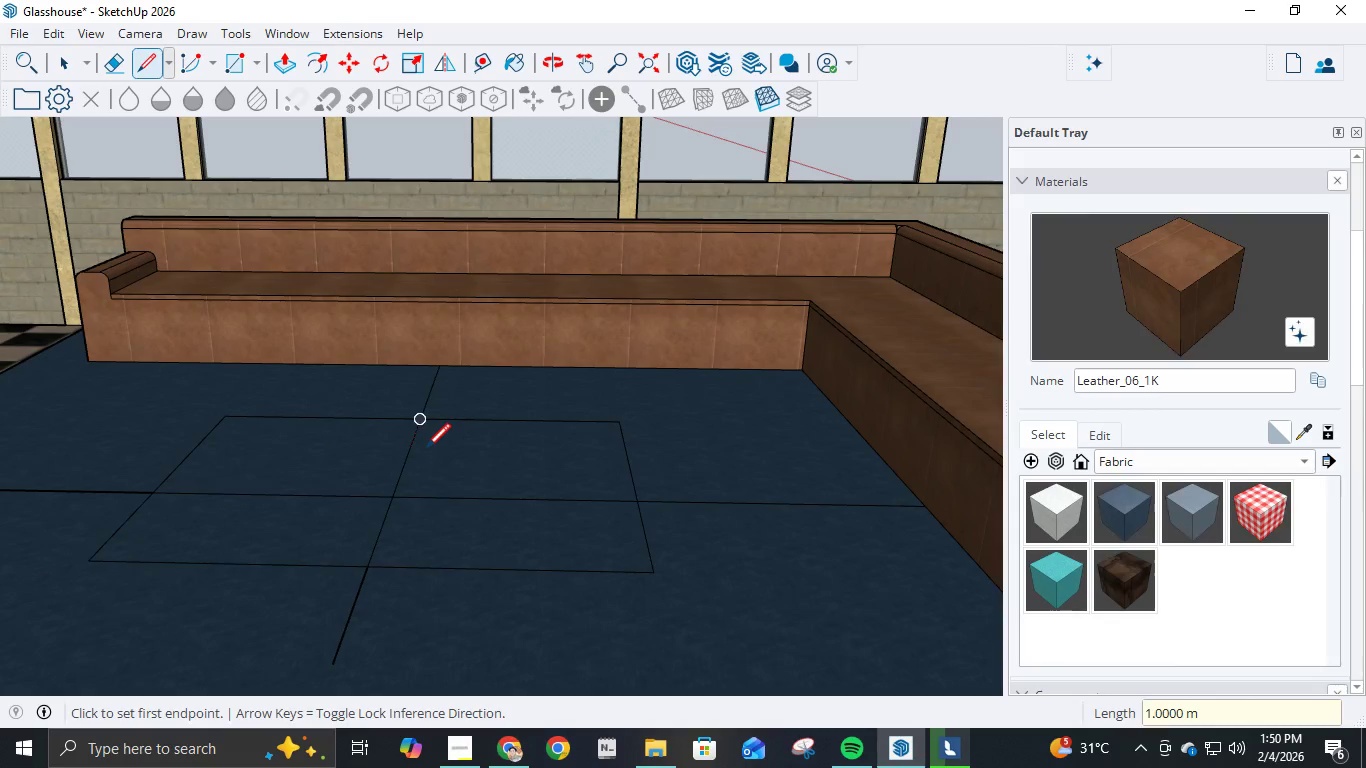 
key(E)
 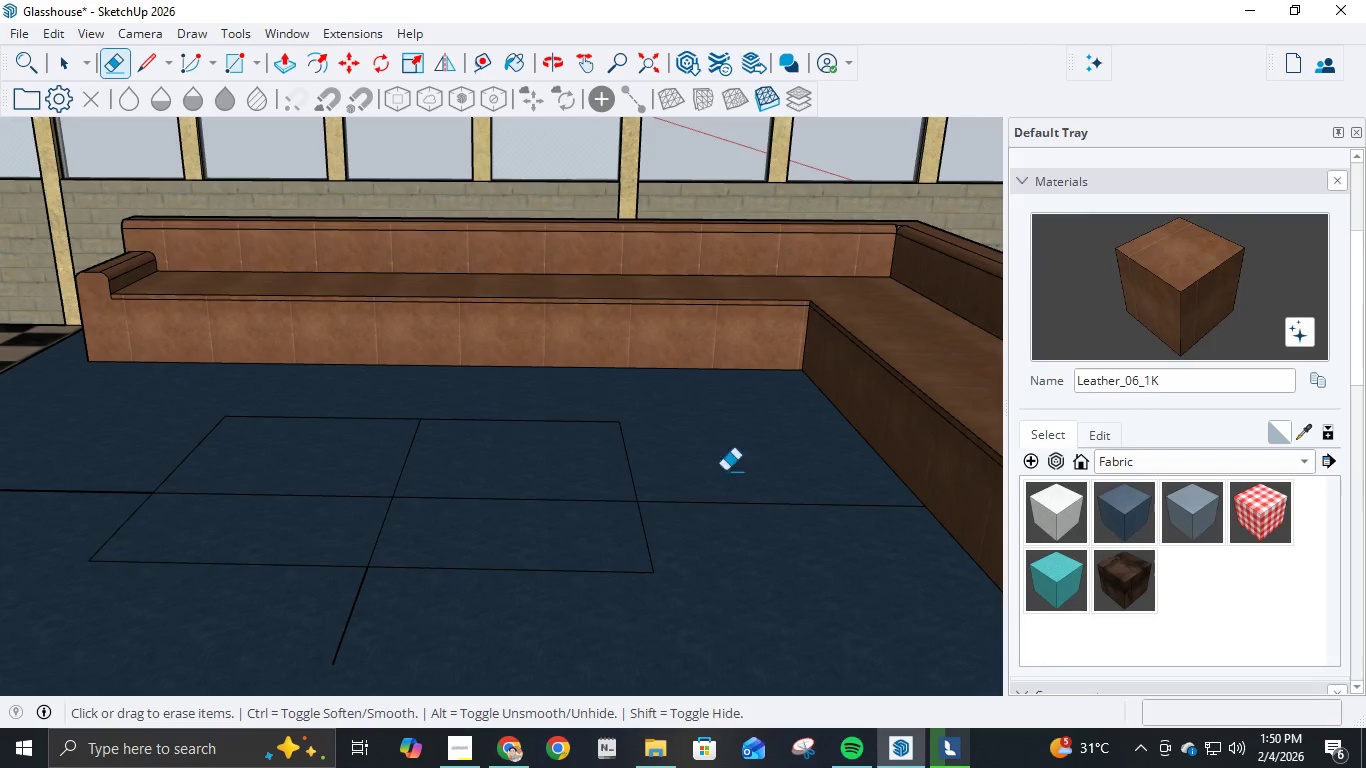 
left_click_drag(start_coordinate=[741, 493], to_coordinate=[726, 506])
 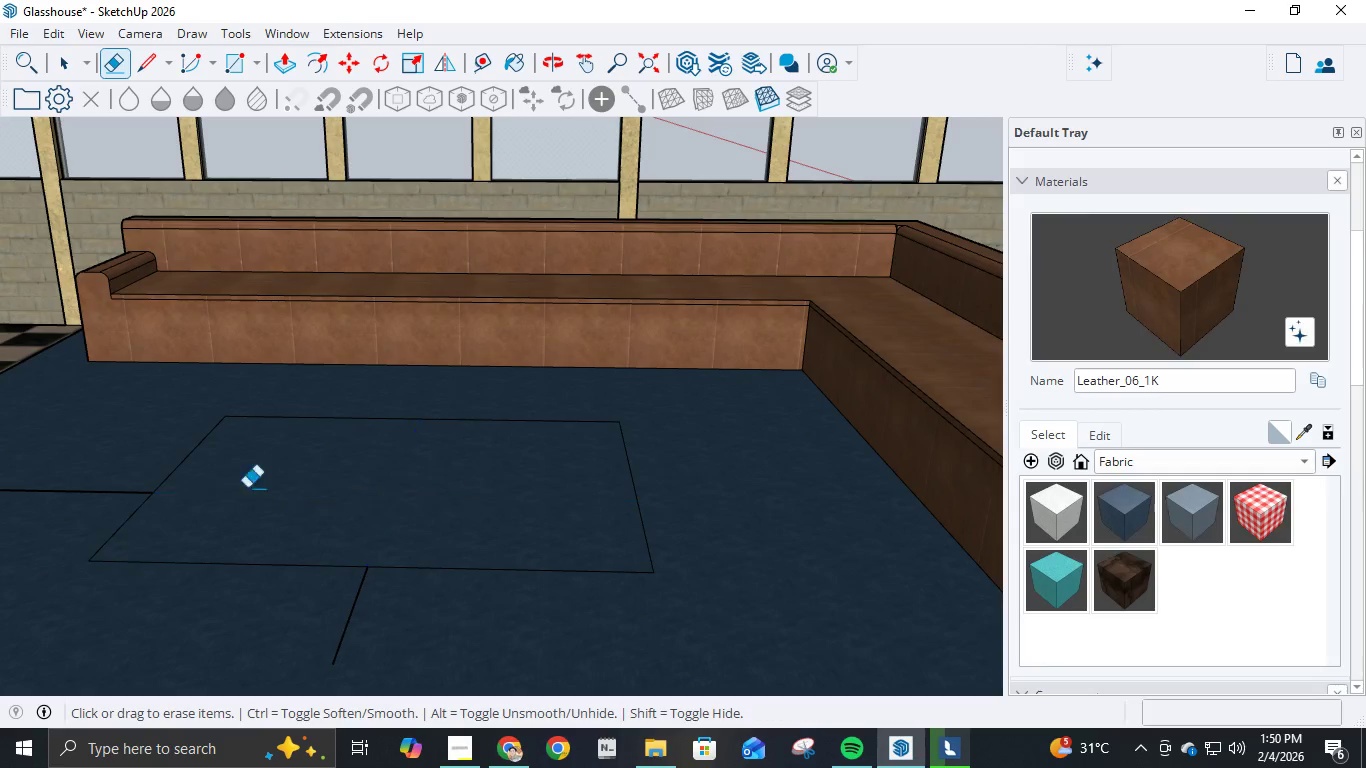 
left_click_drag(start_coordinate=[114, 489], to_coordinate=[120, 502])
 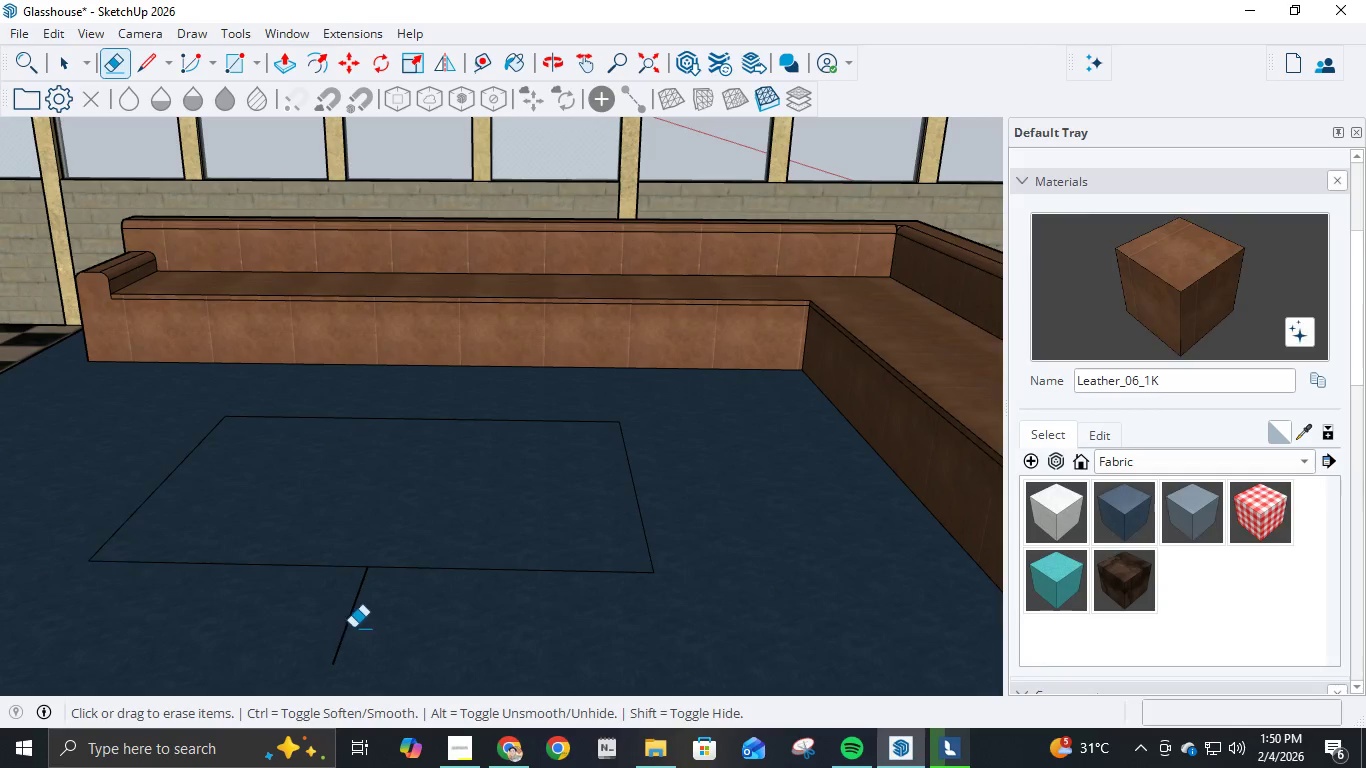 
left_click([348, 628])
 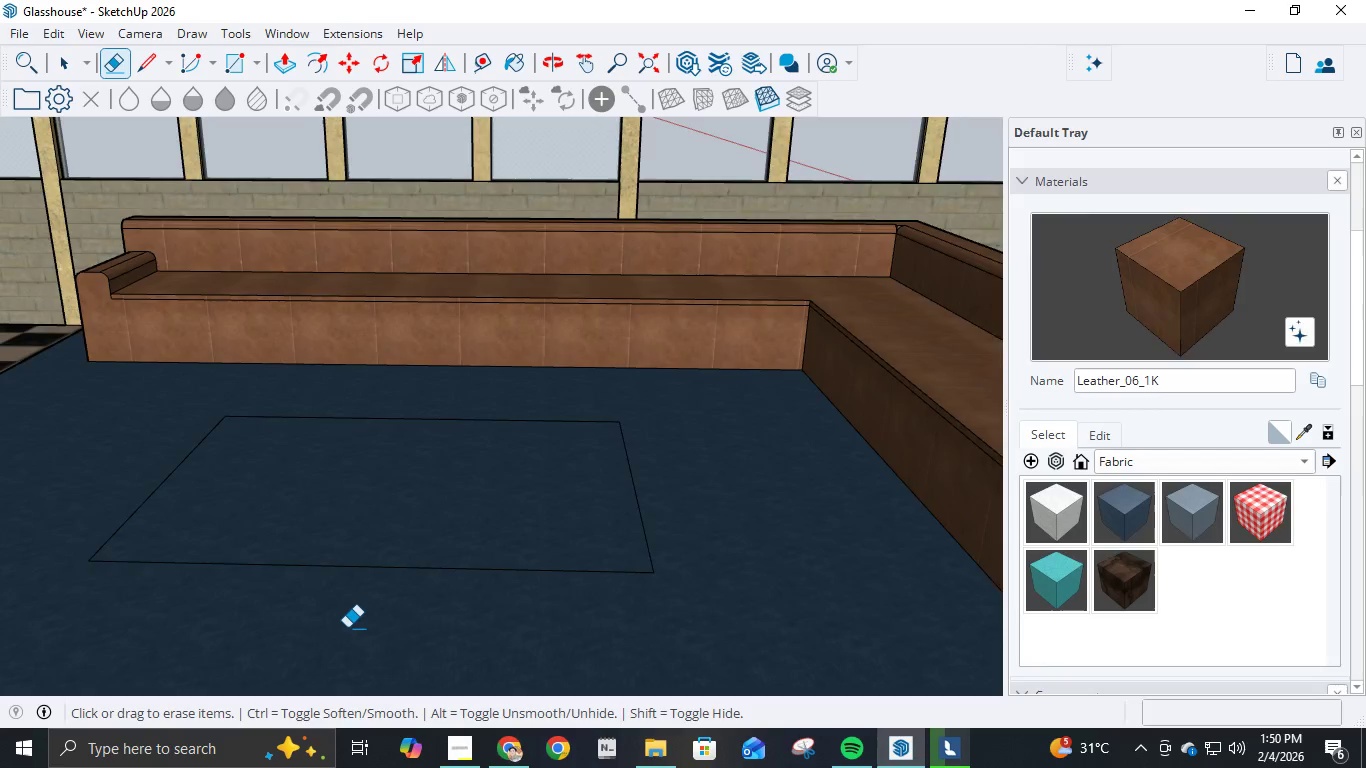 
scroll: coordinate [346, 616], scroll_direction: down, amount: 3.0
 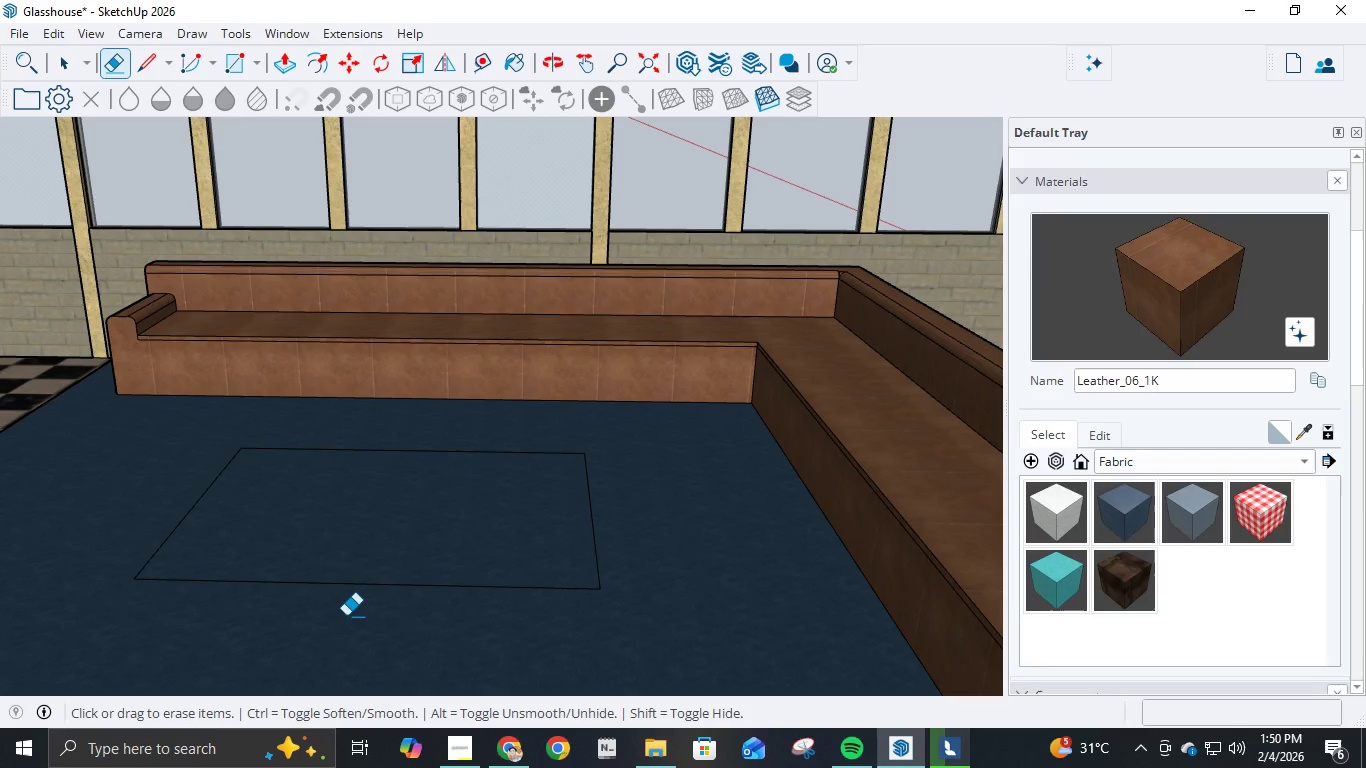 
type(LP)
 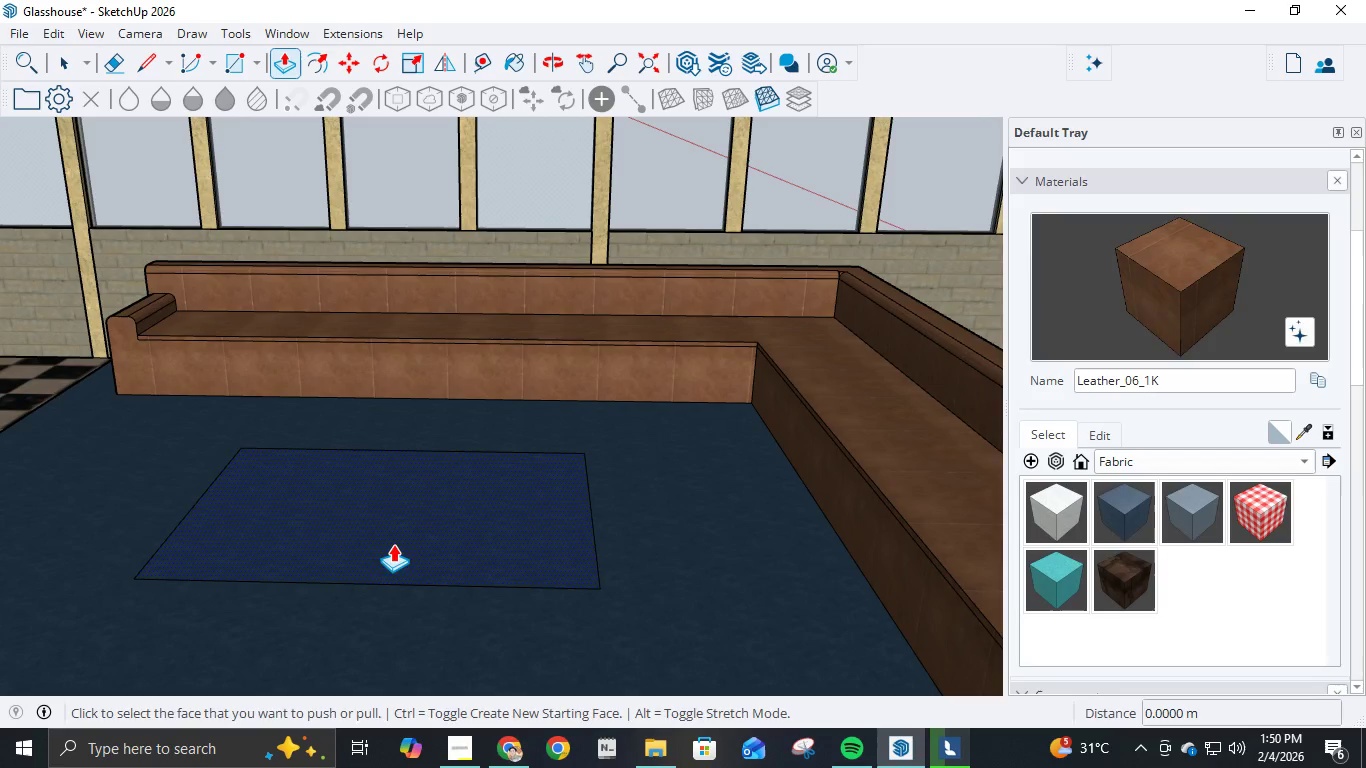 
left_click([393, 544])
 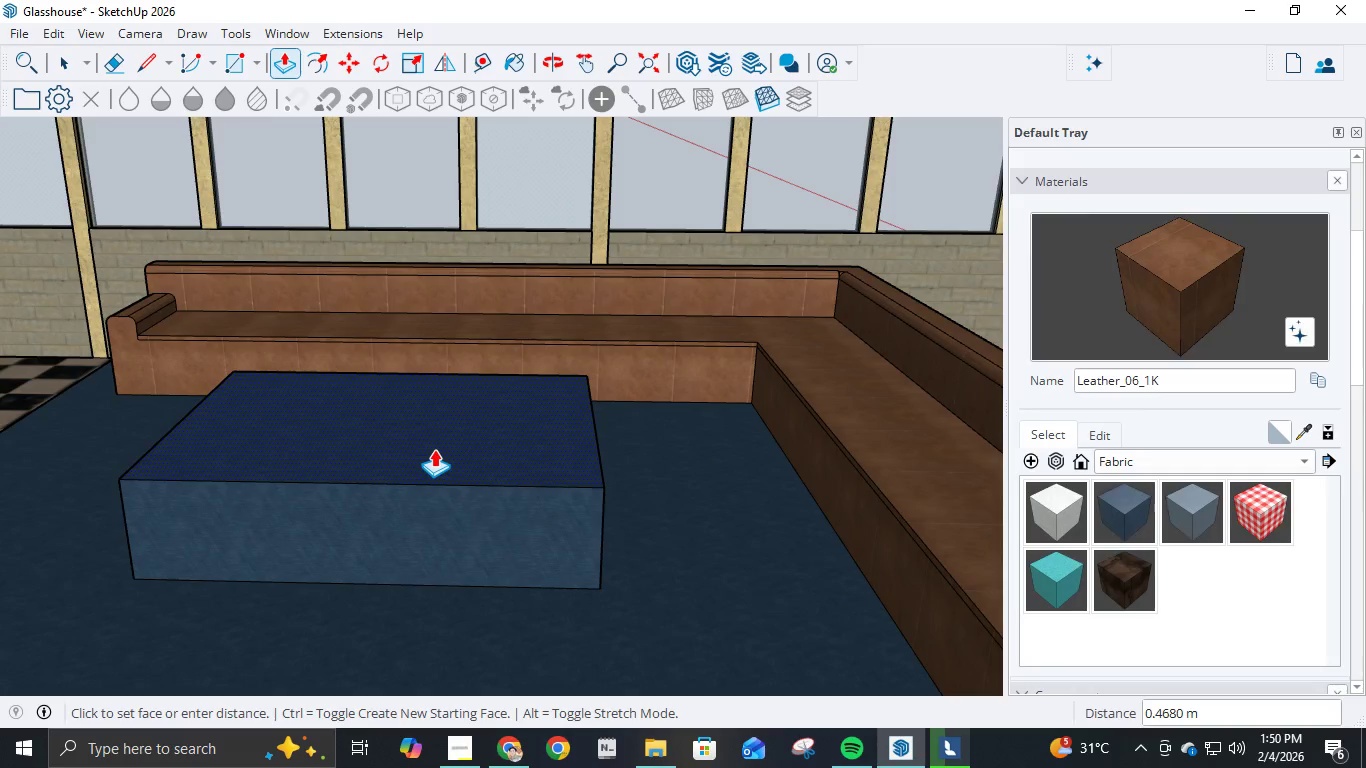 
key(Escape)
 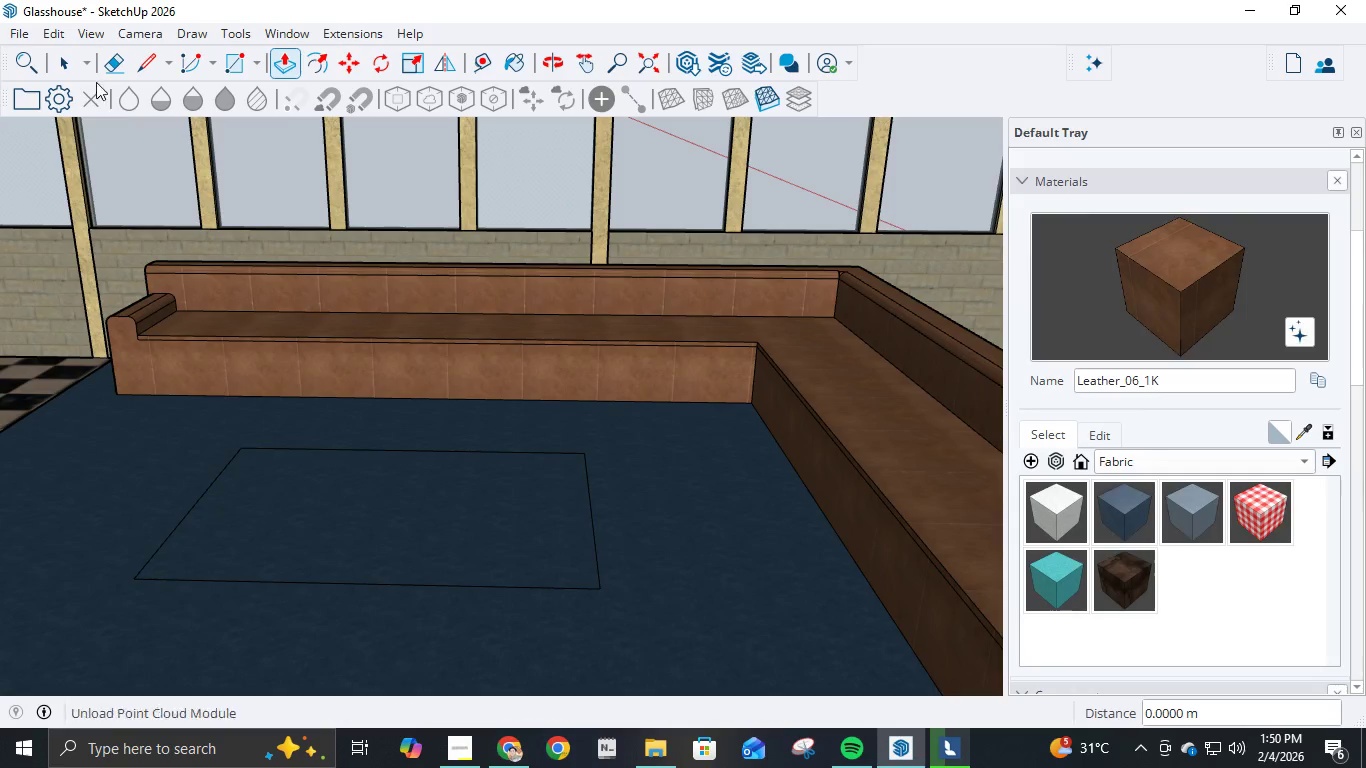 
left_click([74, 72])
 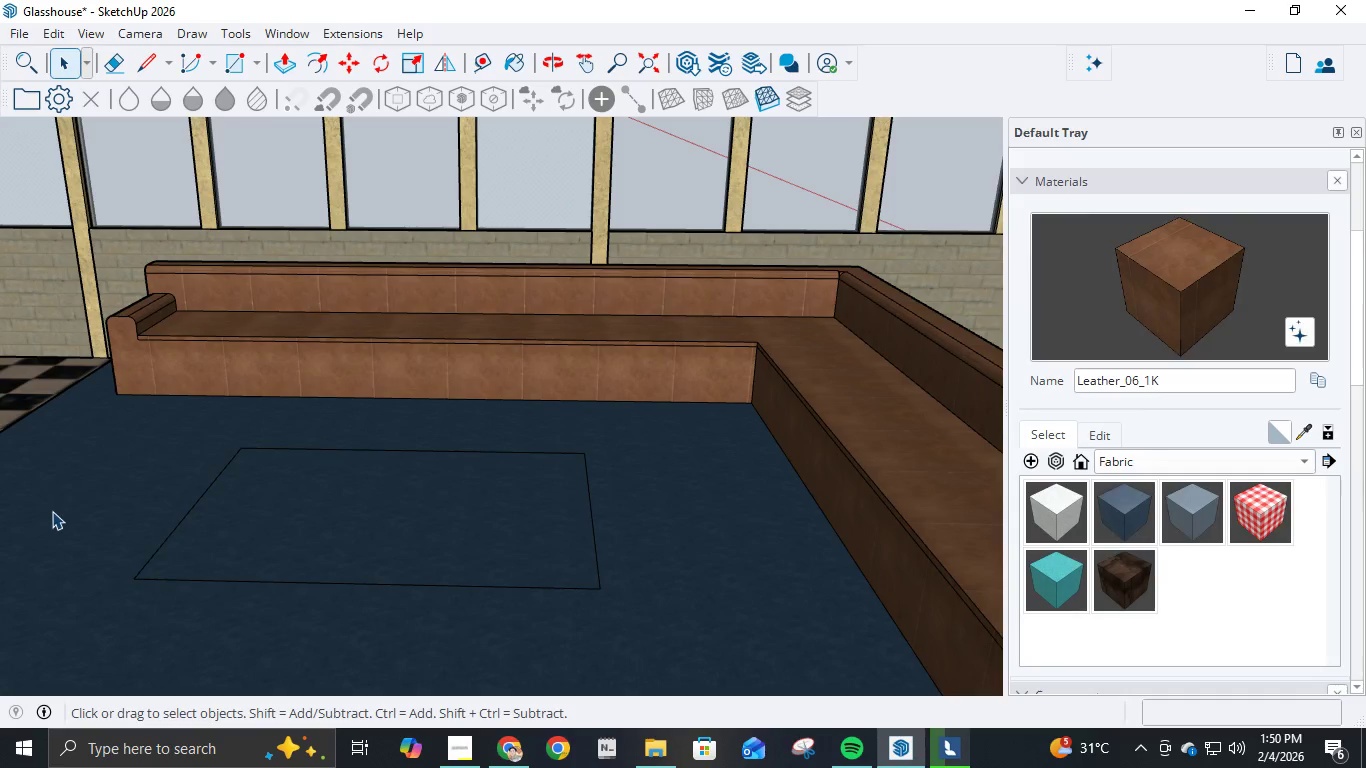 
left_click([52, 512])
 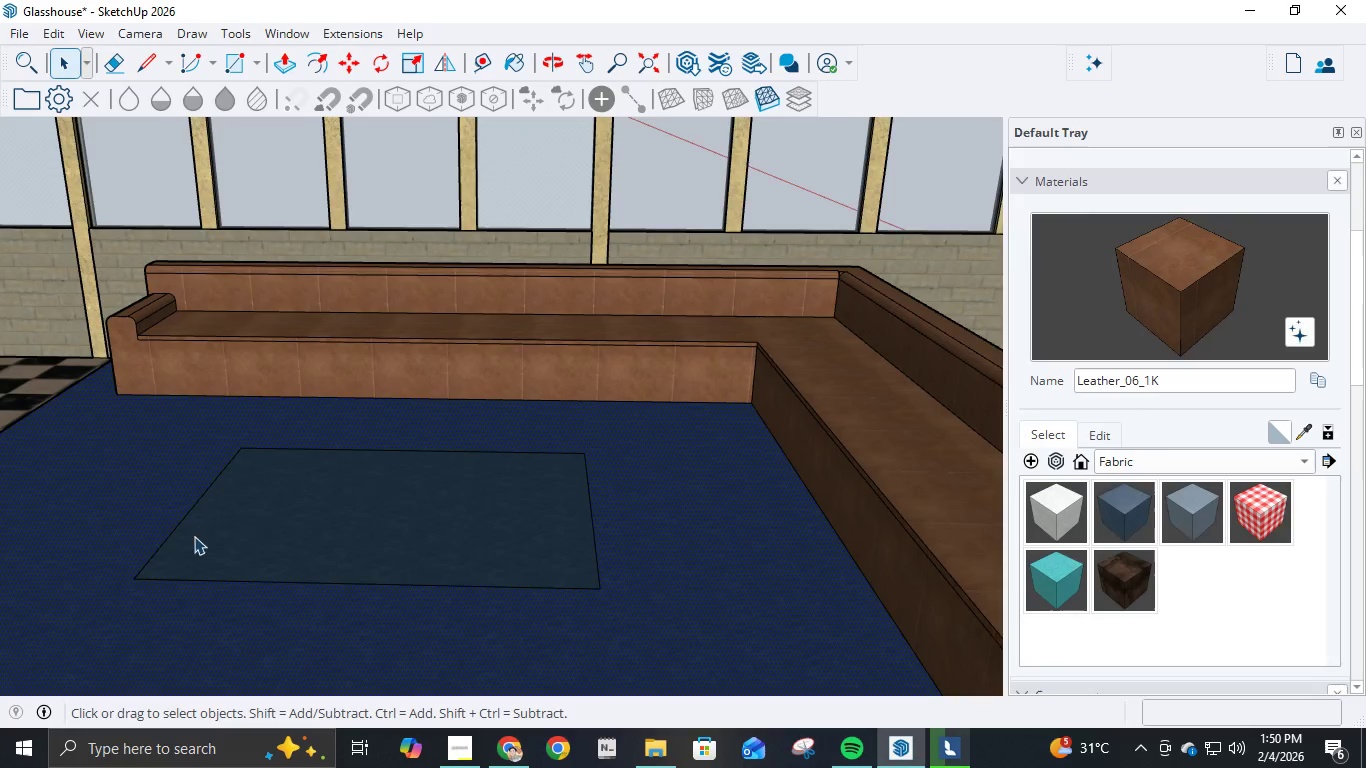 
scroll: coordinate [313, 542], scroll_direction: down, amount: 7.0
 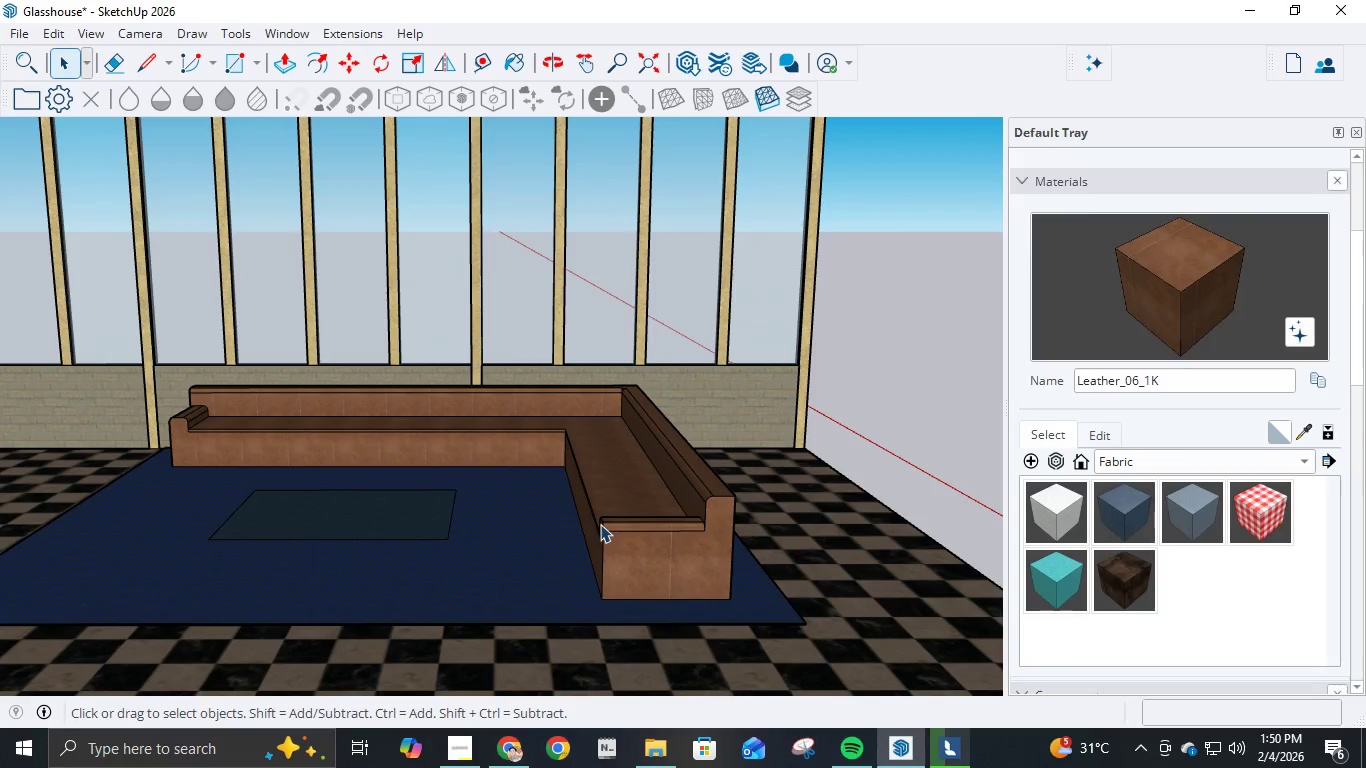 
hold_key(key=ControlLeft, duration=0.62)
 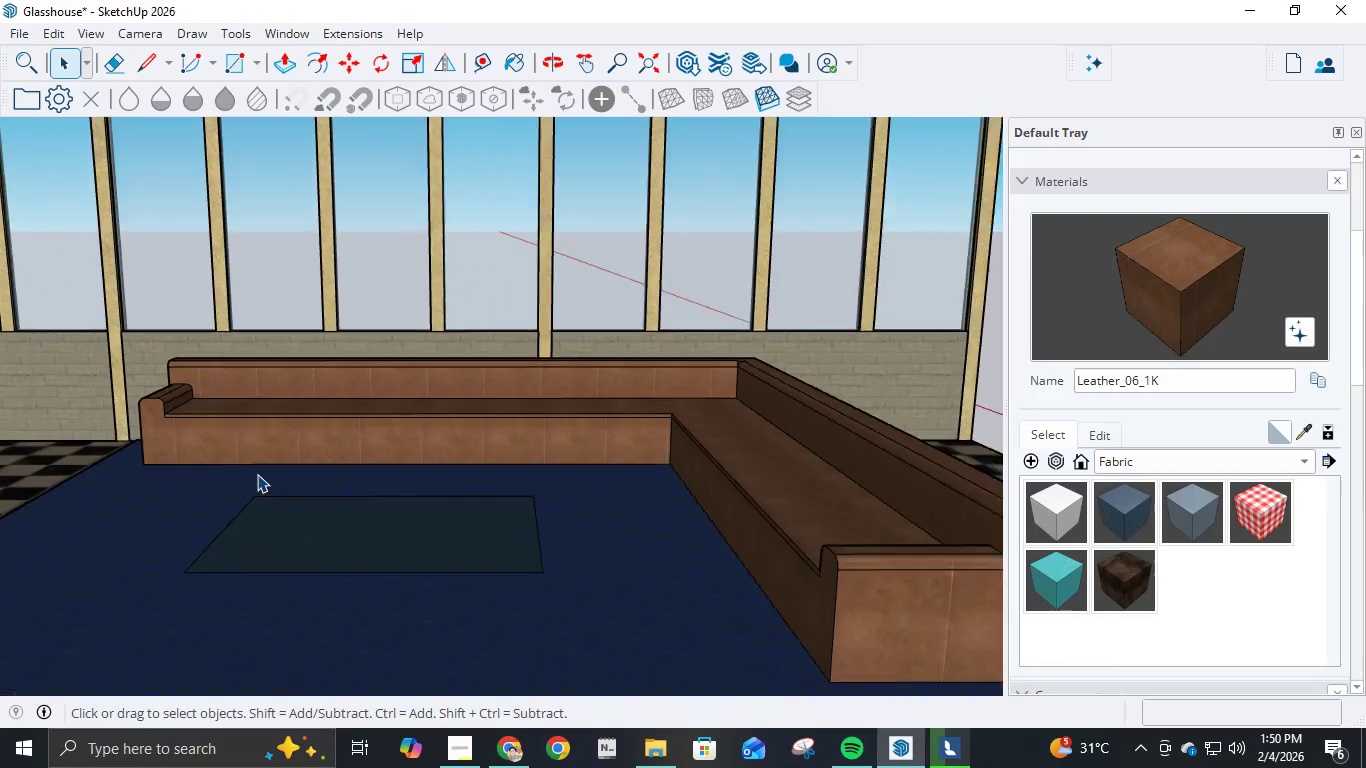 
left_click([333, 546])
 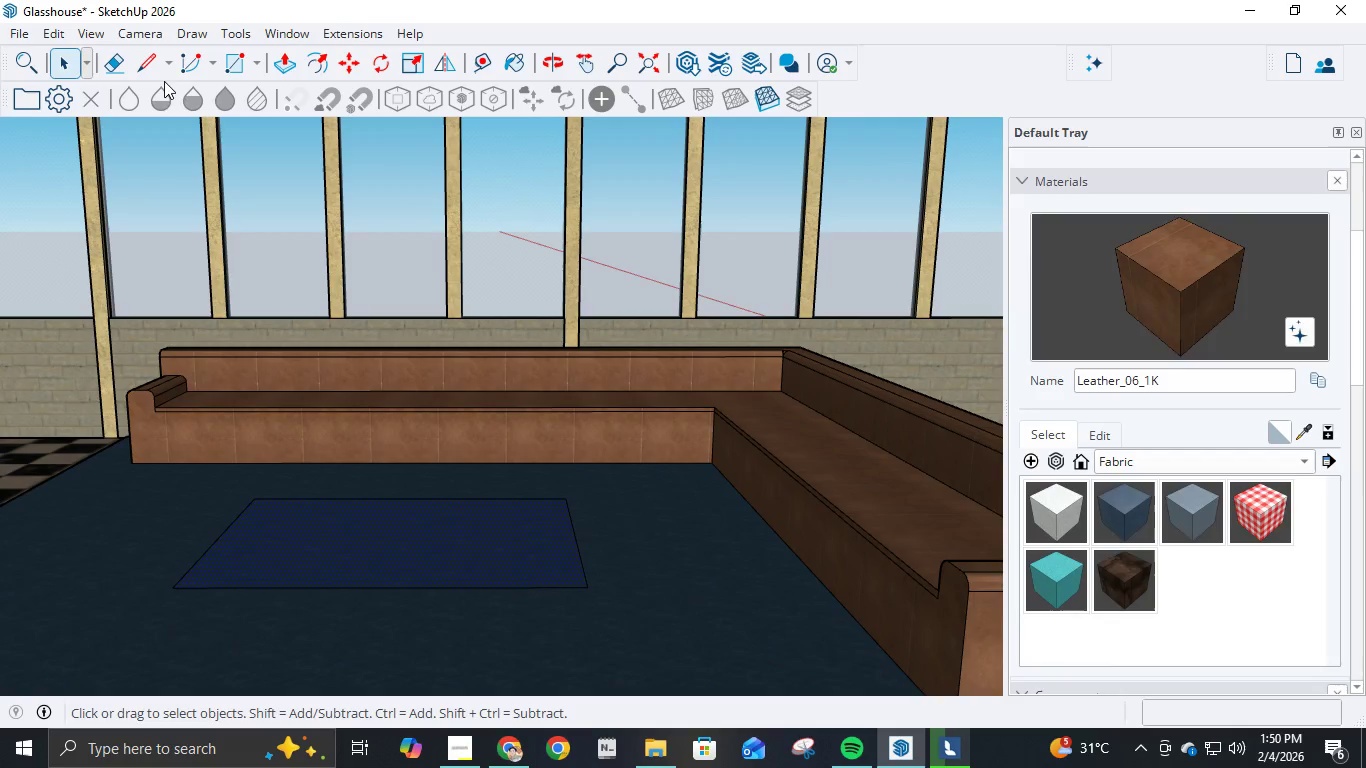 
scroll: coordinate [257, 474], scroll_direction: up, amount: 4.0
 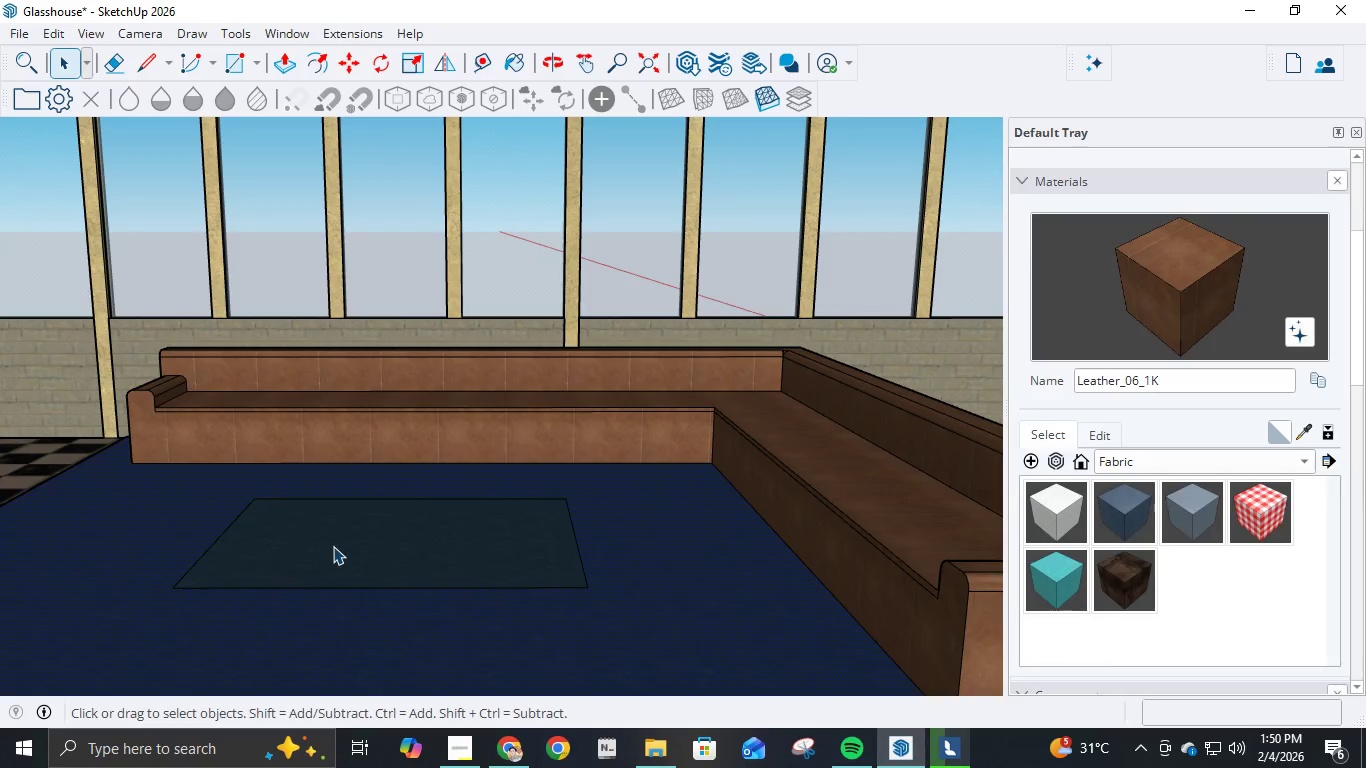 
scroll: coordinate [373, 484], scroll_direction: down, amount: 2.0
 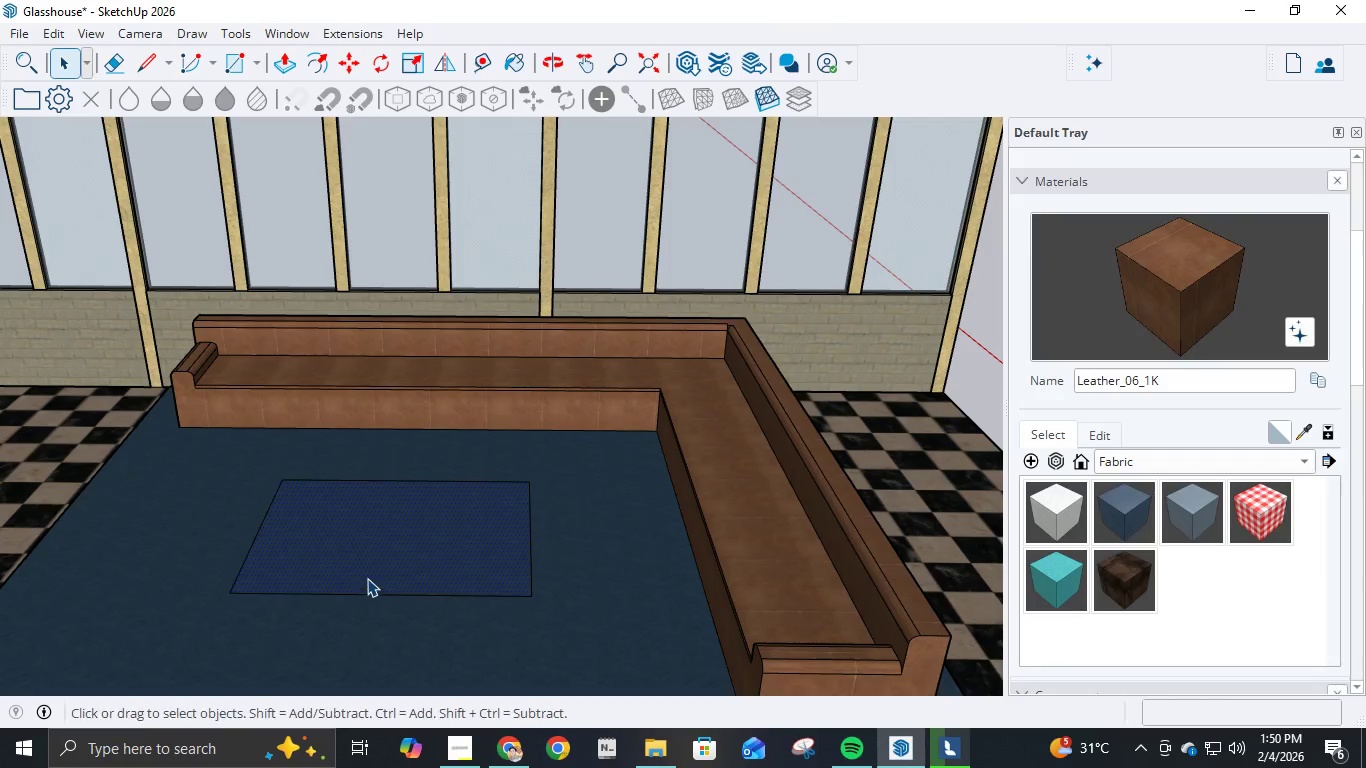 
scroll: coordinate [369, 570], scroll_direction: up, amount: 3.0
 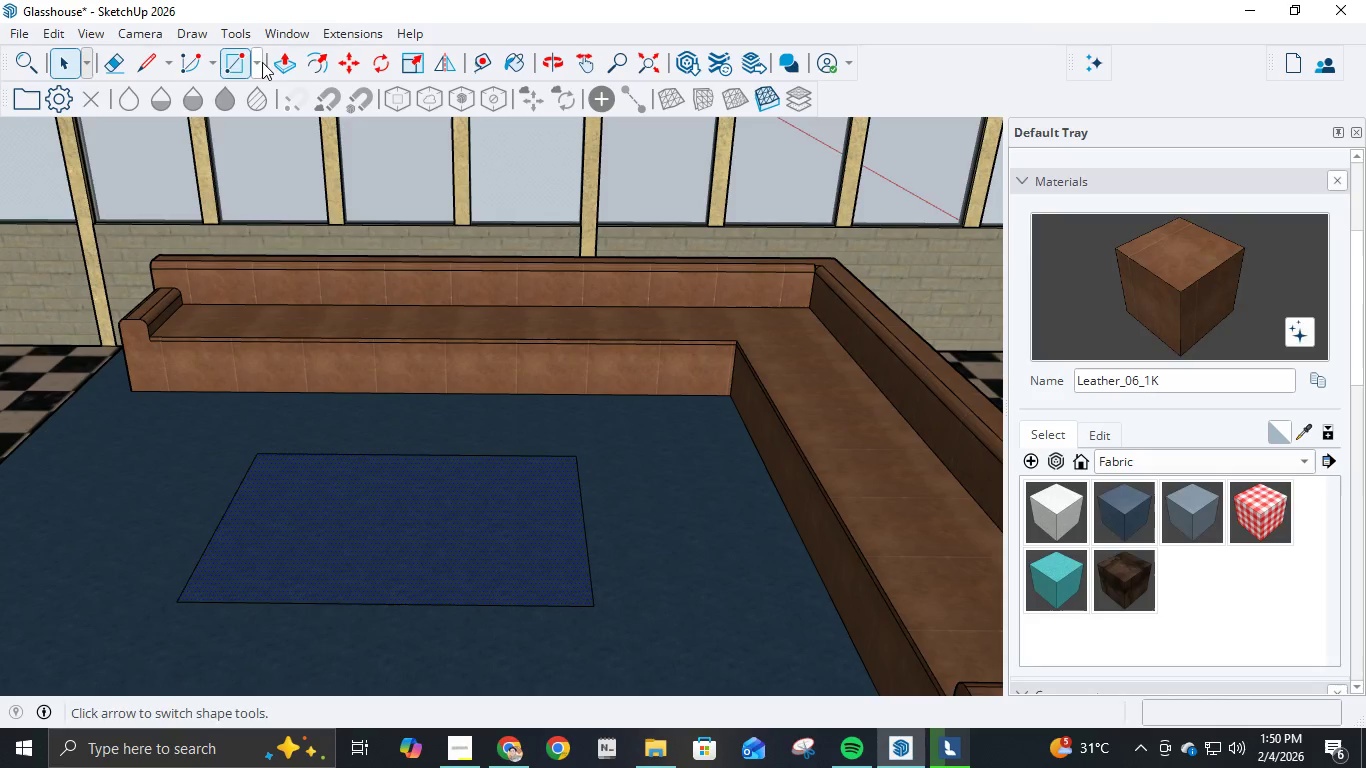 
left_click([297, 65])
 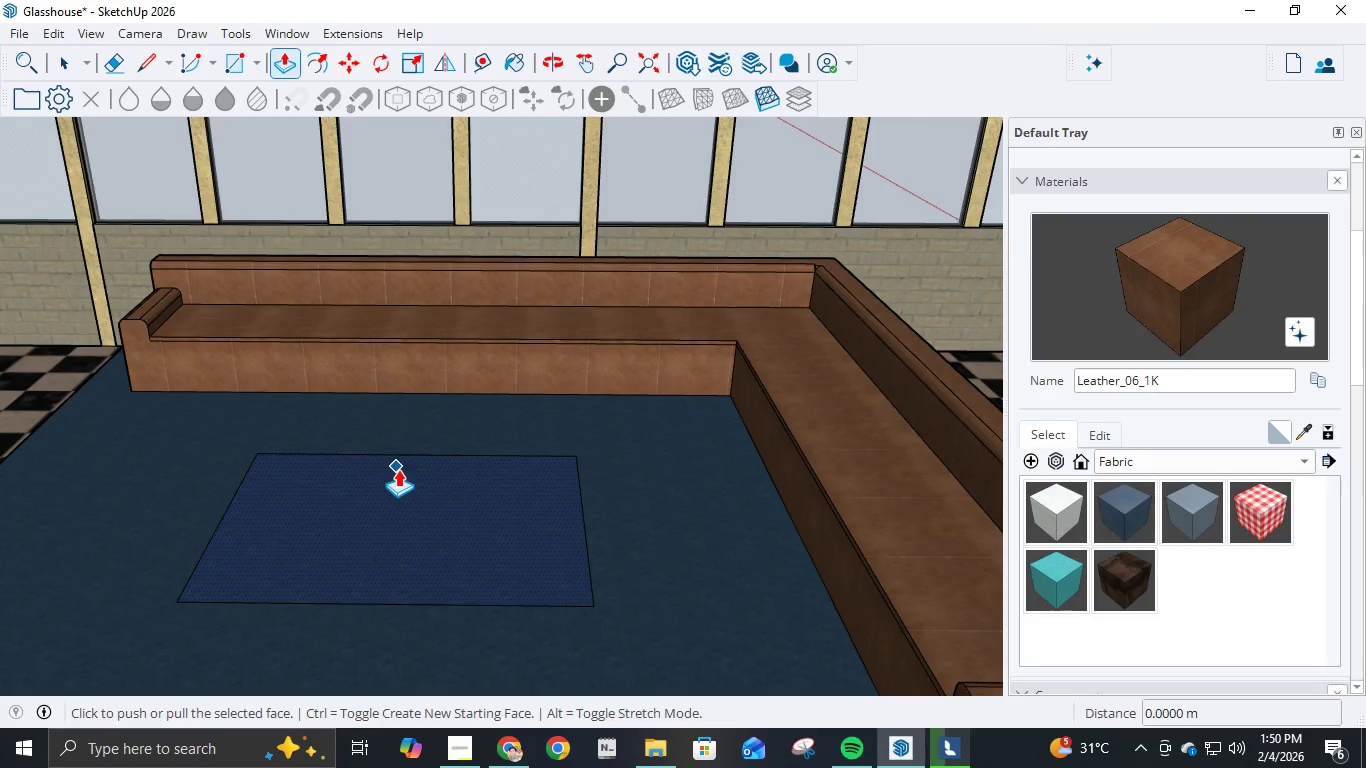 
left_click([398, 470])
 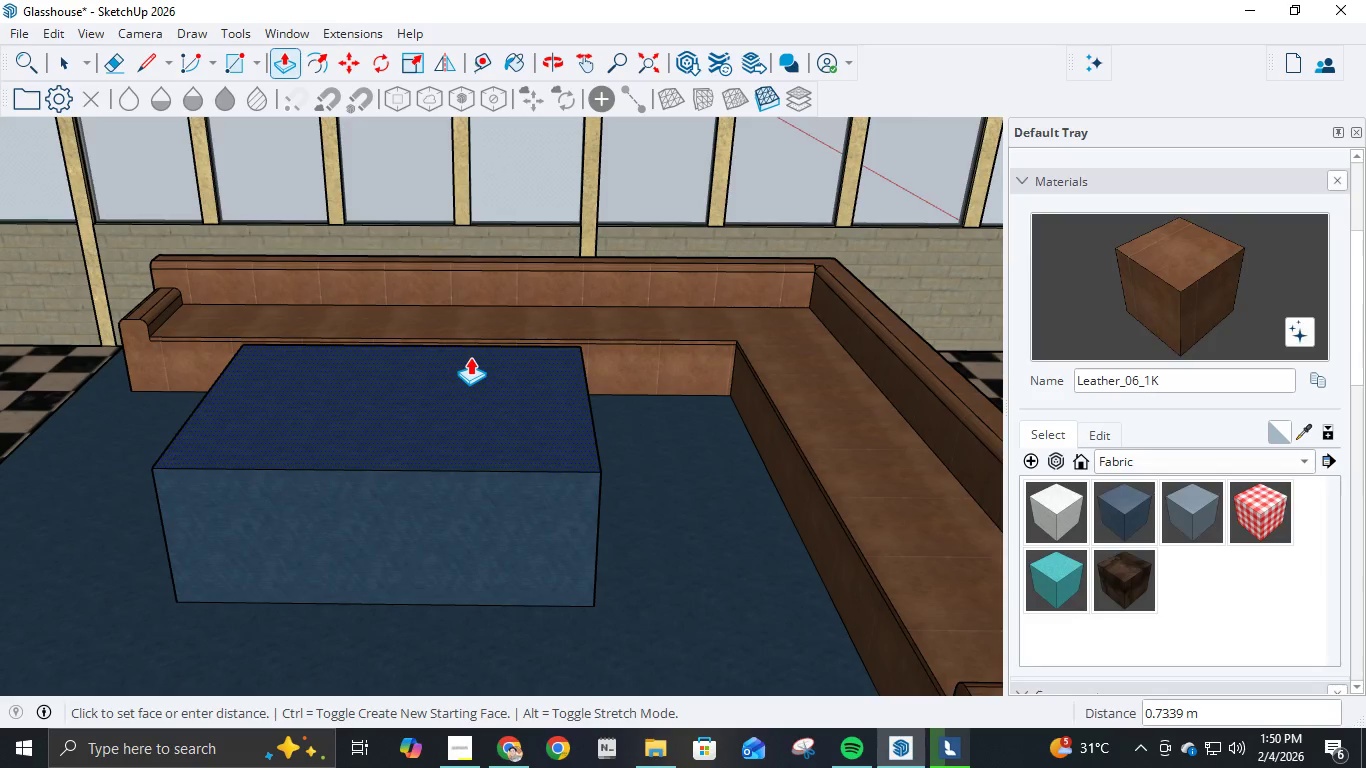 
key(Escape)
 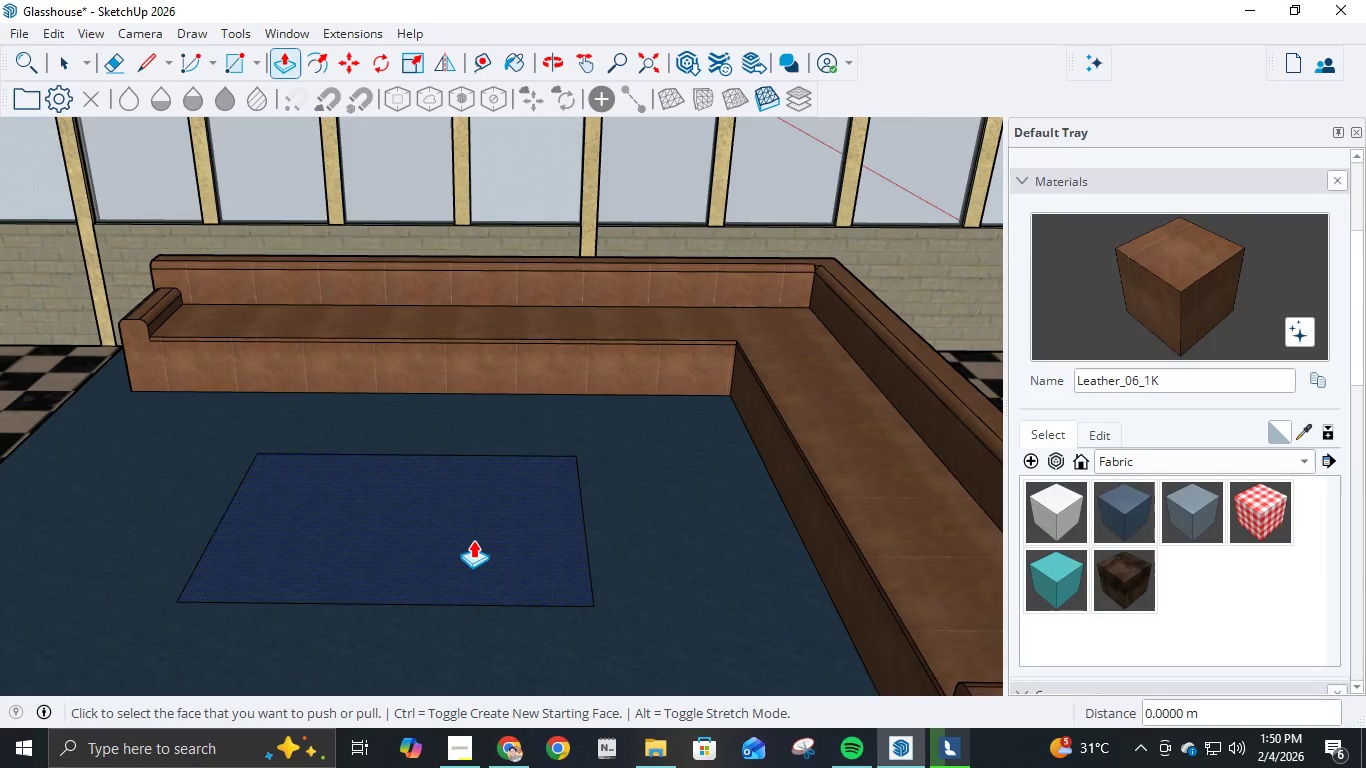 
left_click([482, 536])
 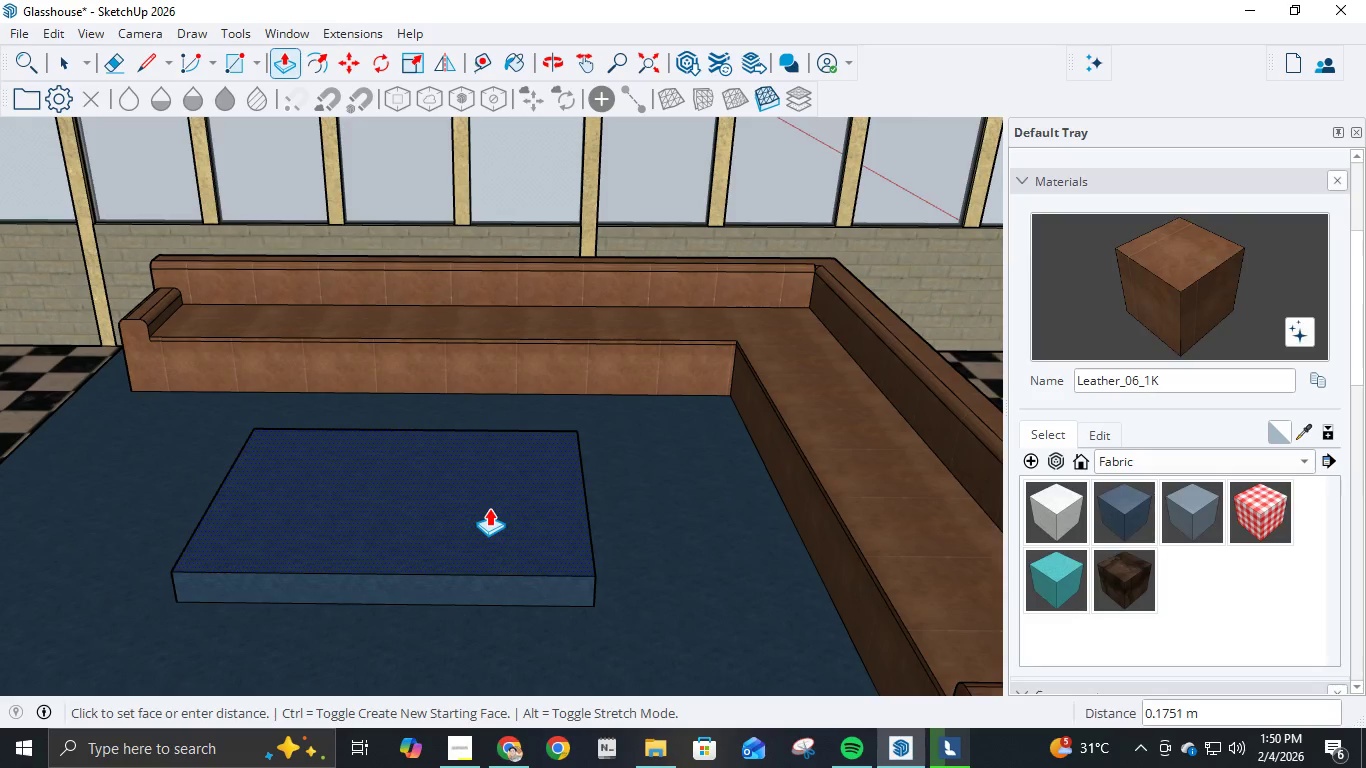 
key(NumpadDecimal)
 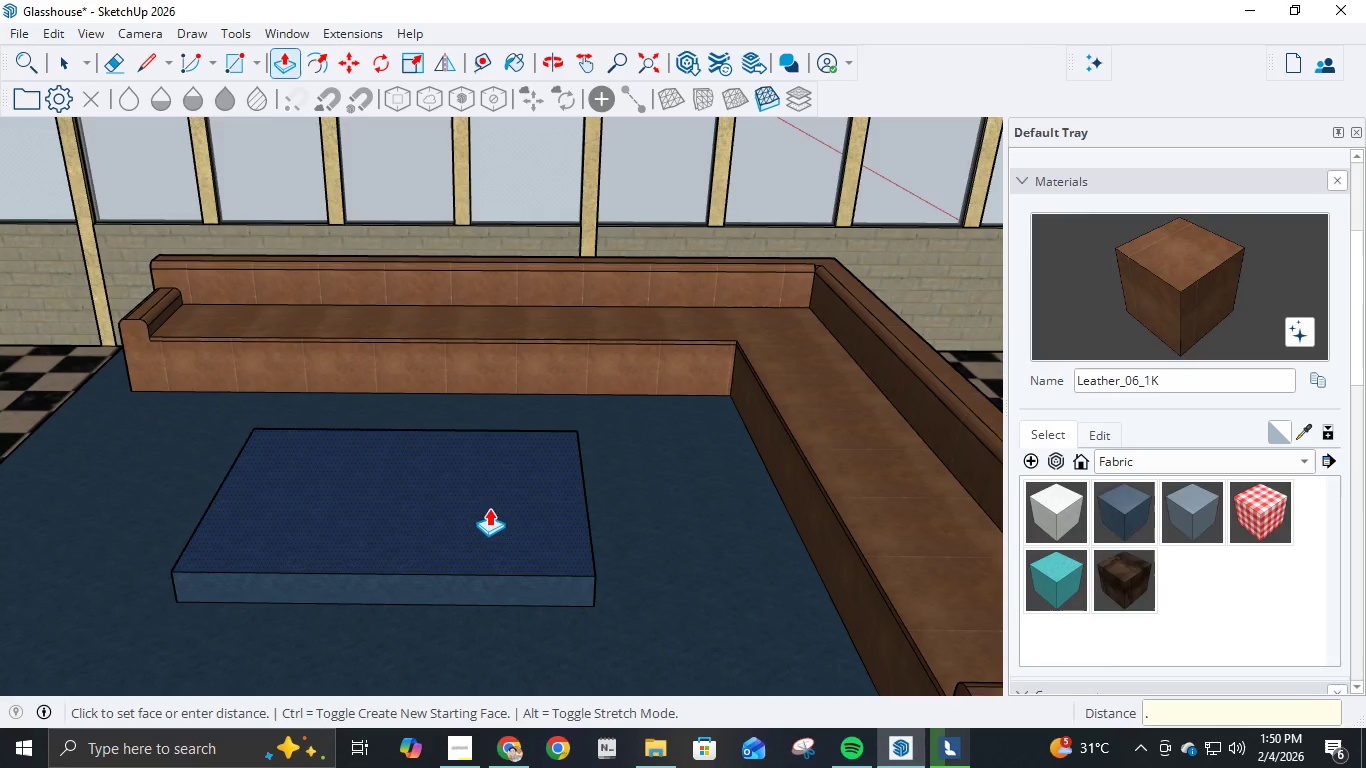 
key(Numpad3)
 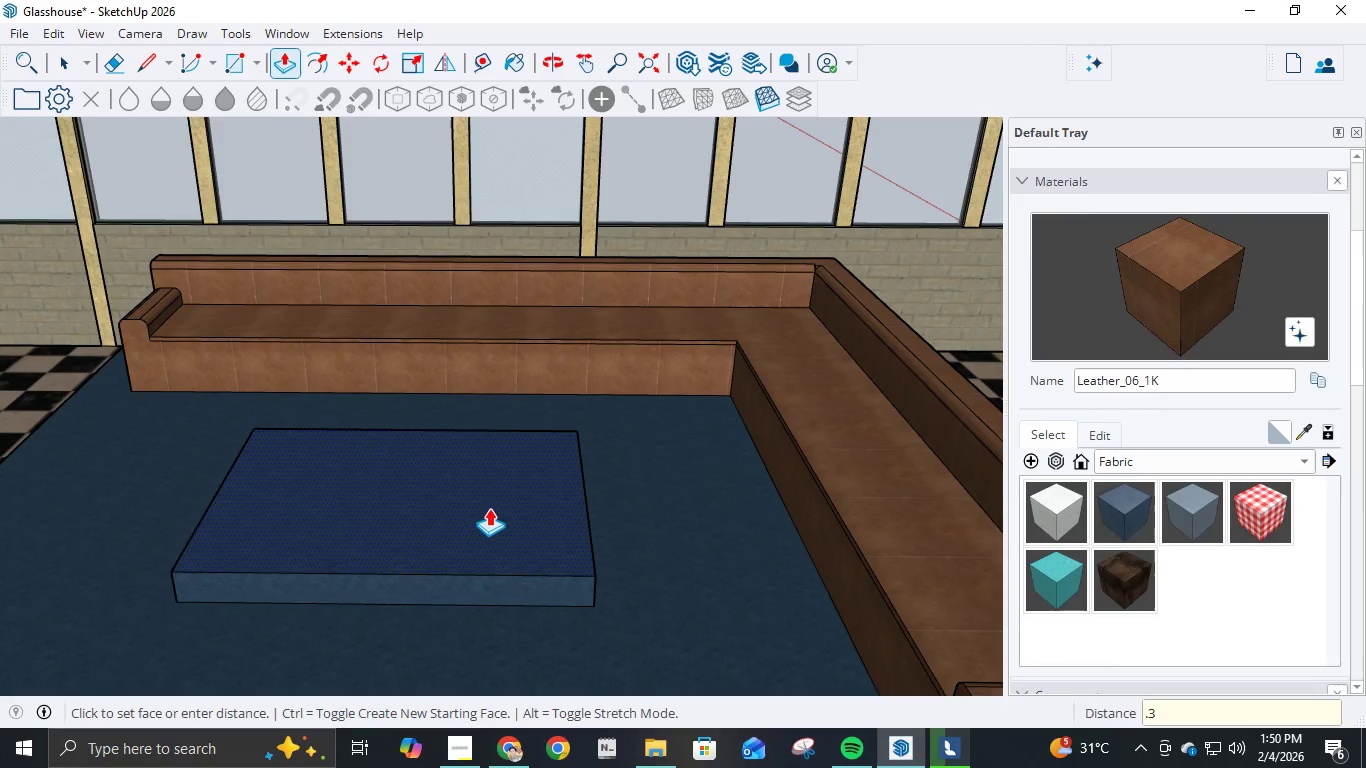 
key(Numpad8)
 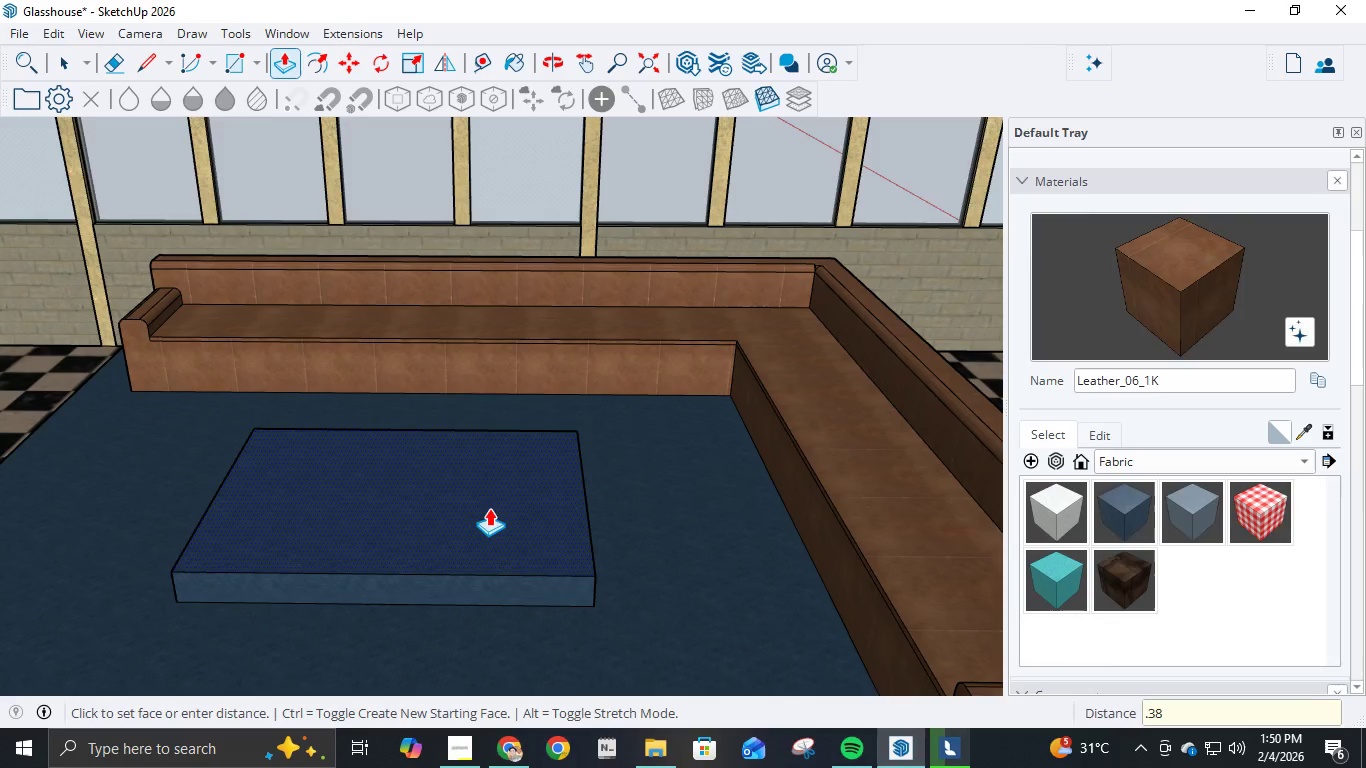 
key(NumpadEnter)
 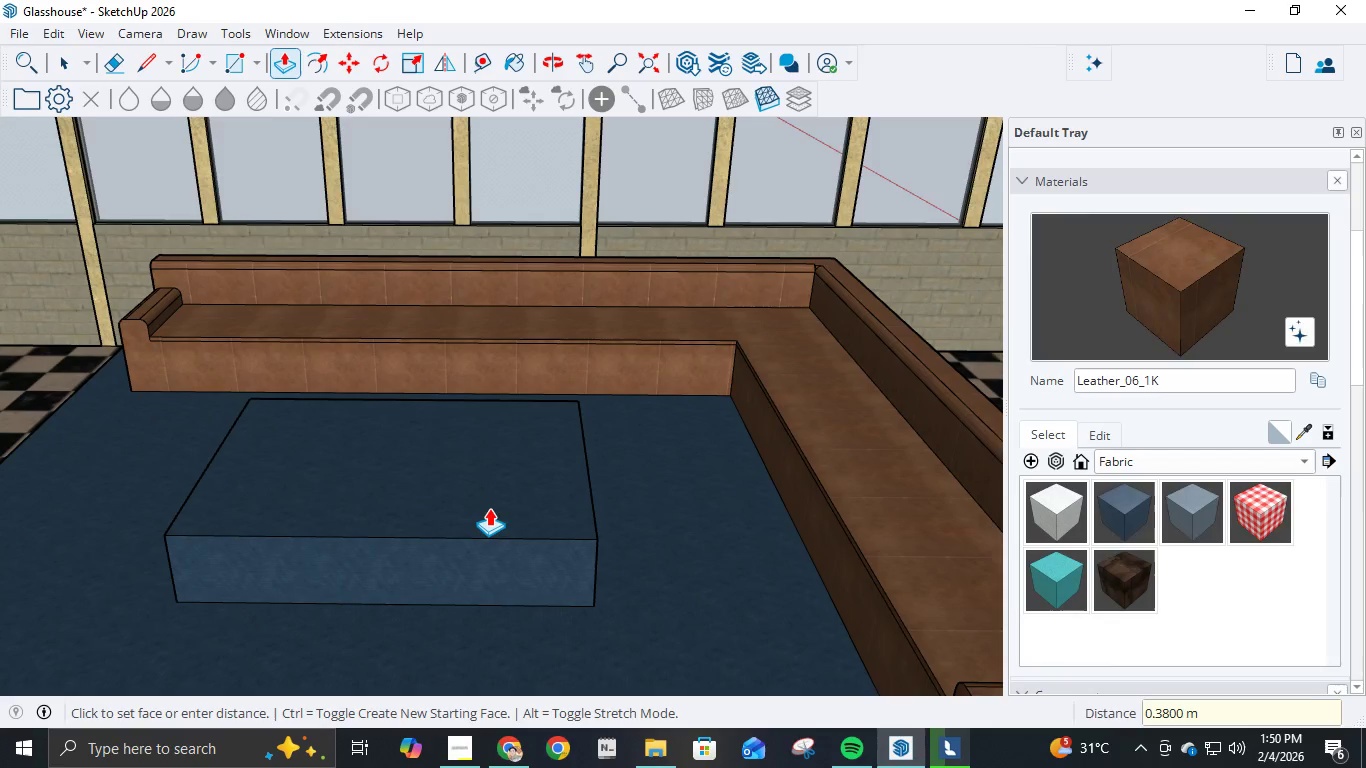 
scroll: coordinate [489, 508], scroll_direction: up, amount: 3.0
 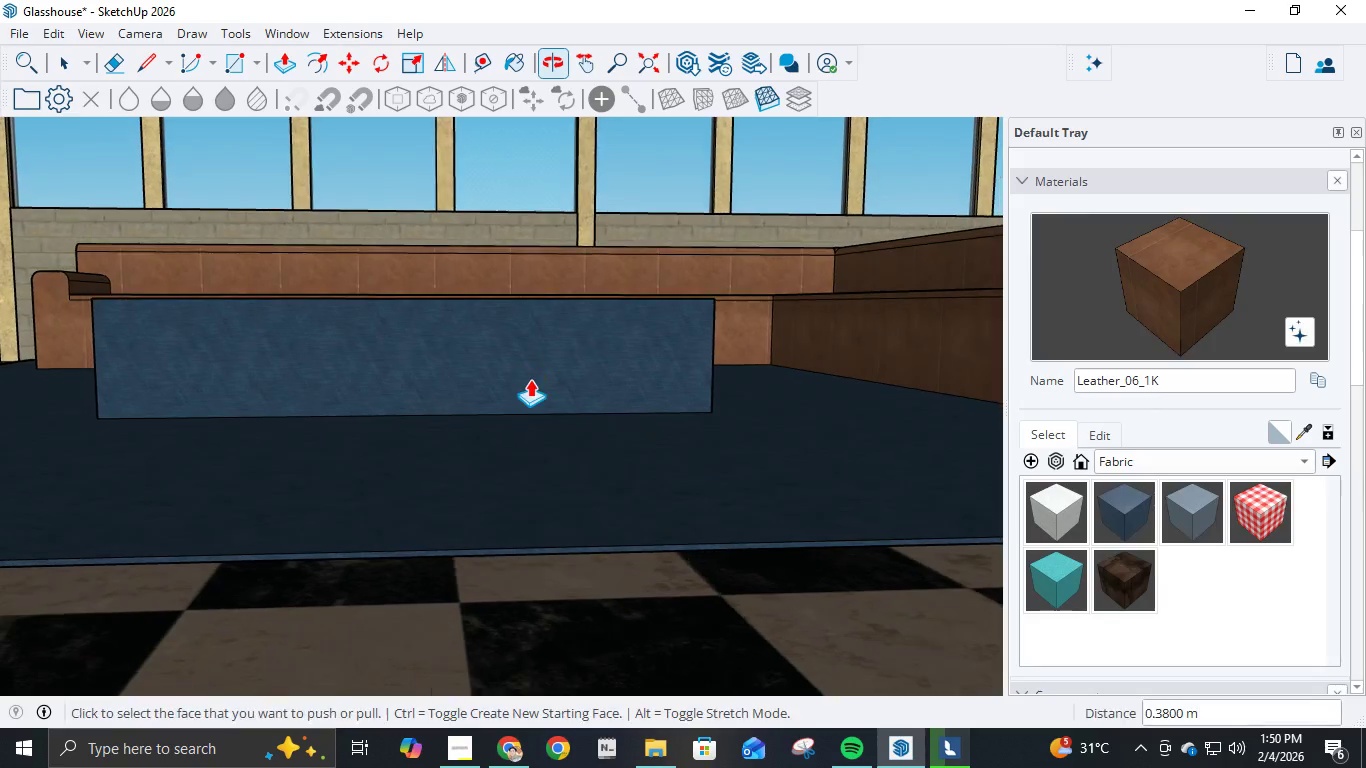 
scroll: coordinate [531, 386], scroll_direction: down, amount: 2.0
 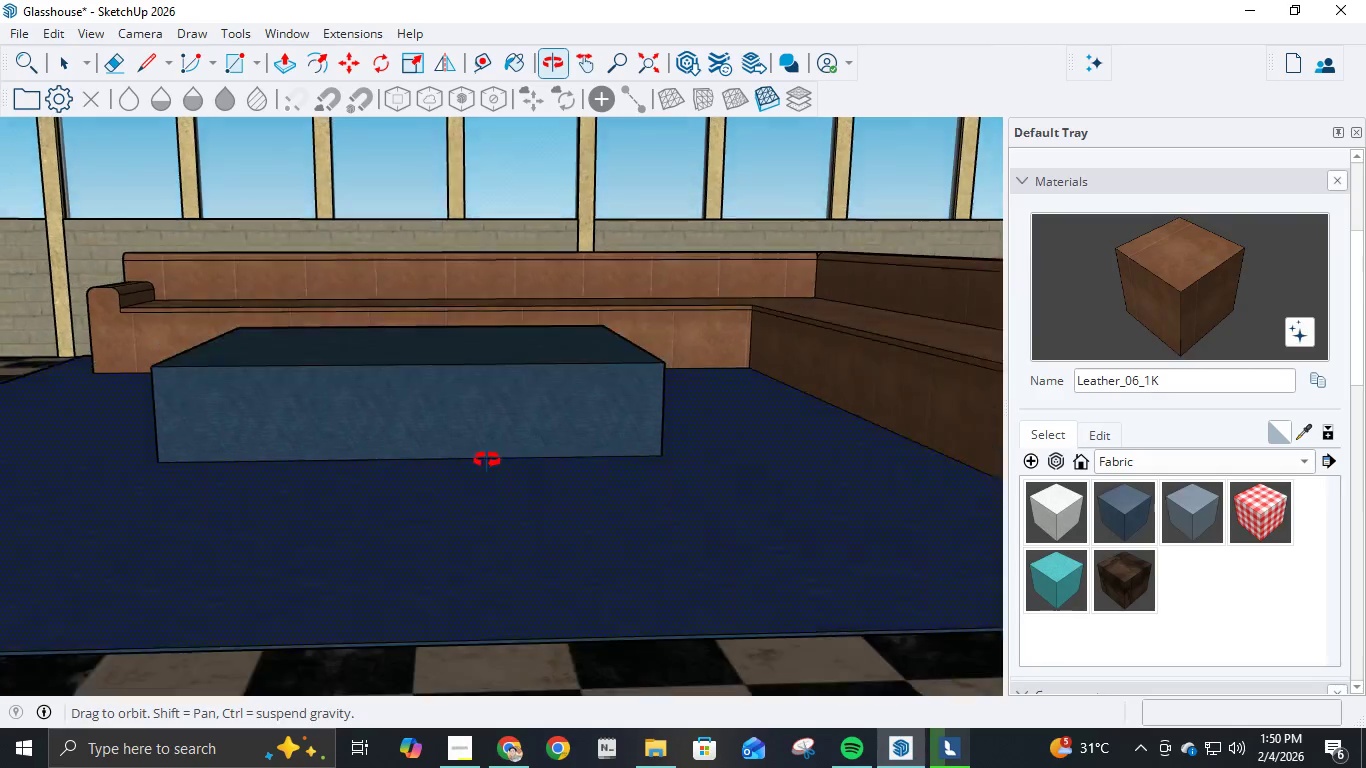 
scroll: coordinate [487, 463], scroll_direction: none, amount: 0.0
 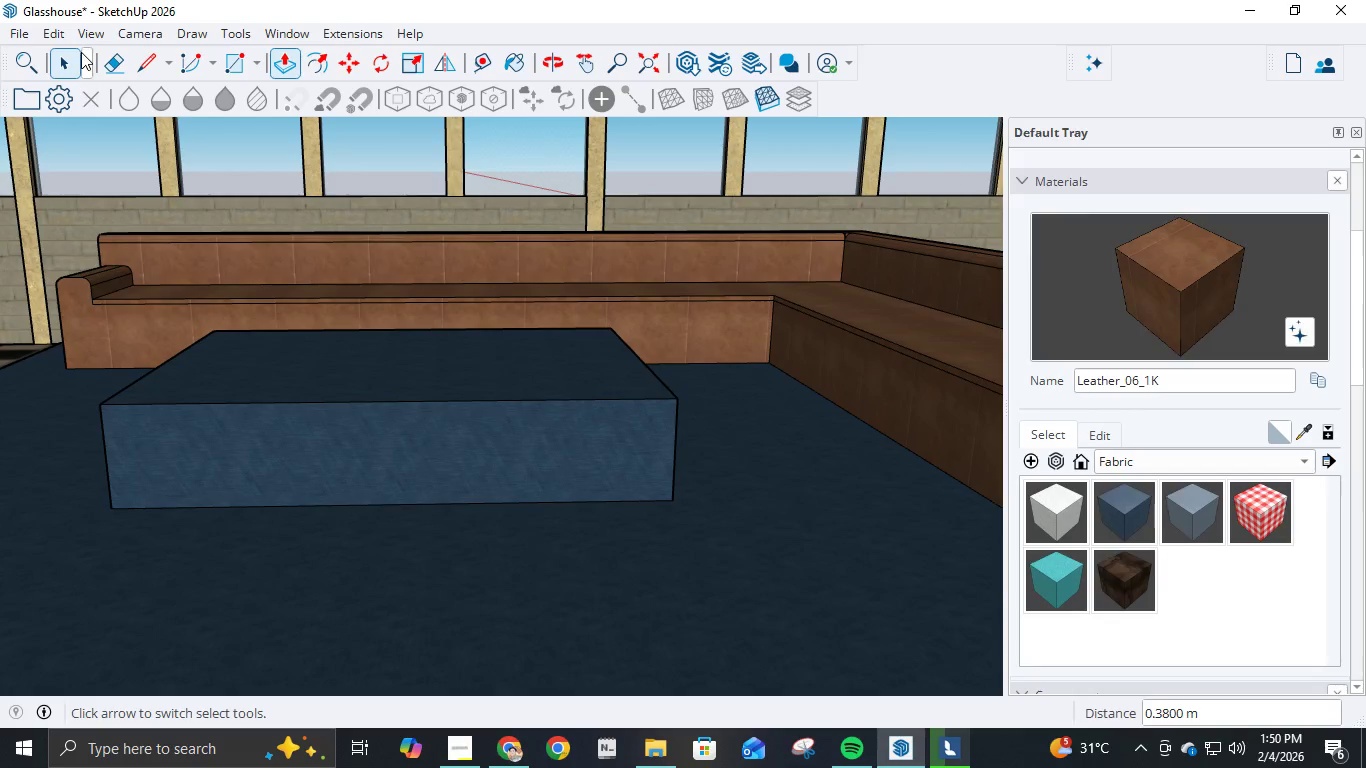 
left_click([71, 62])
 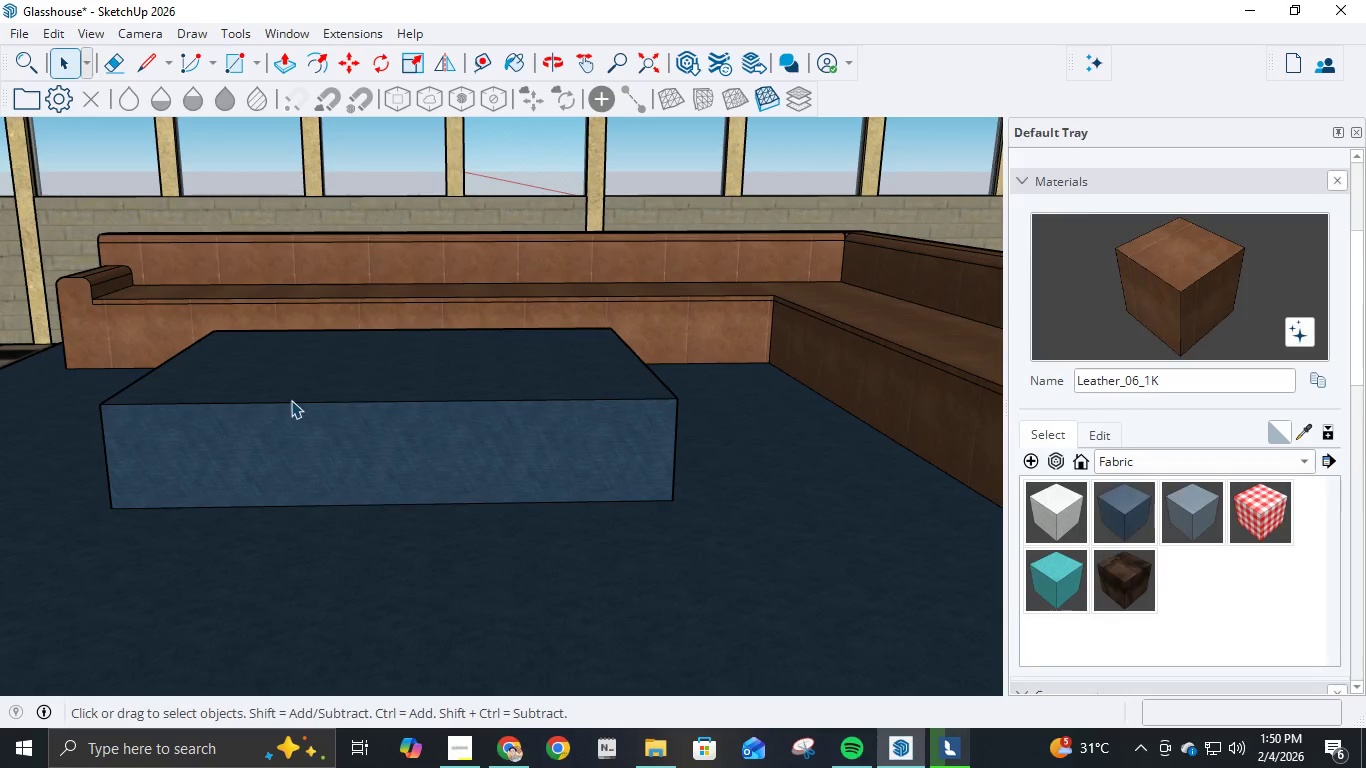 
left_click_drag(start_coordinate=[292, 401], to_coordinate=[294, 406])
 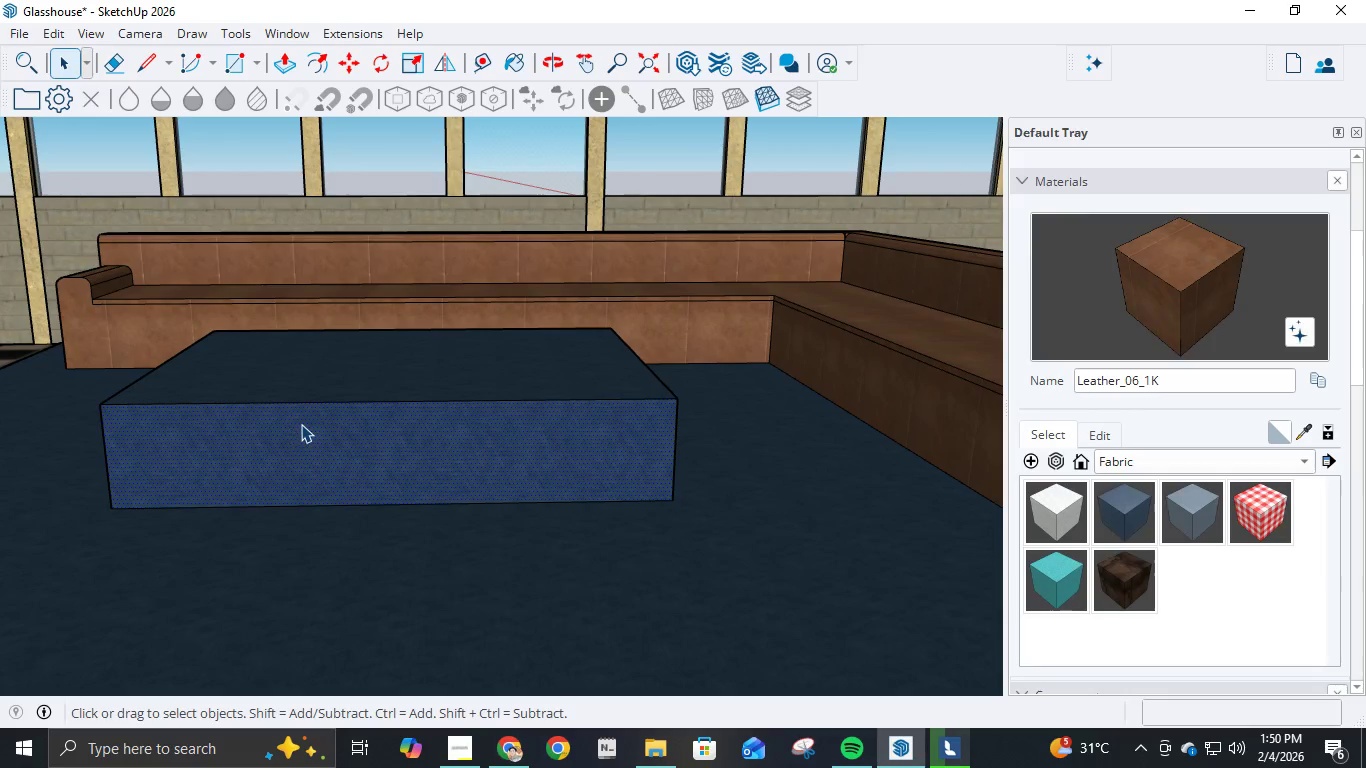 
left_click([301, 424])
 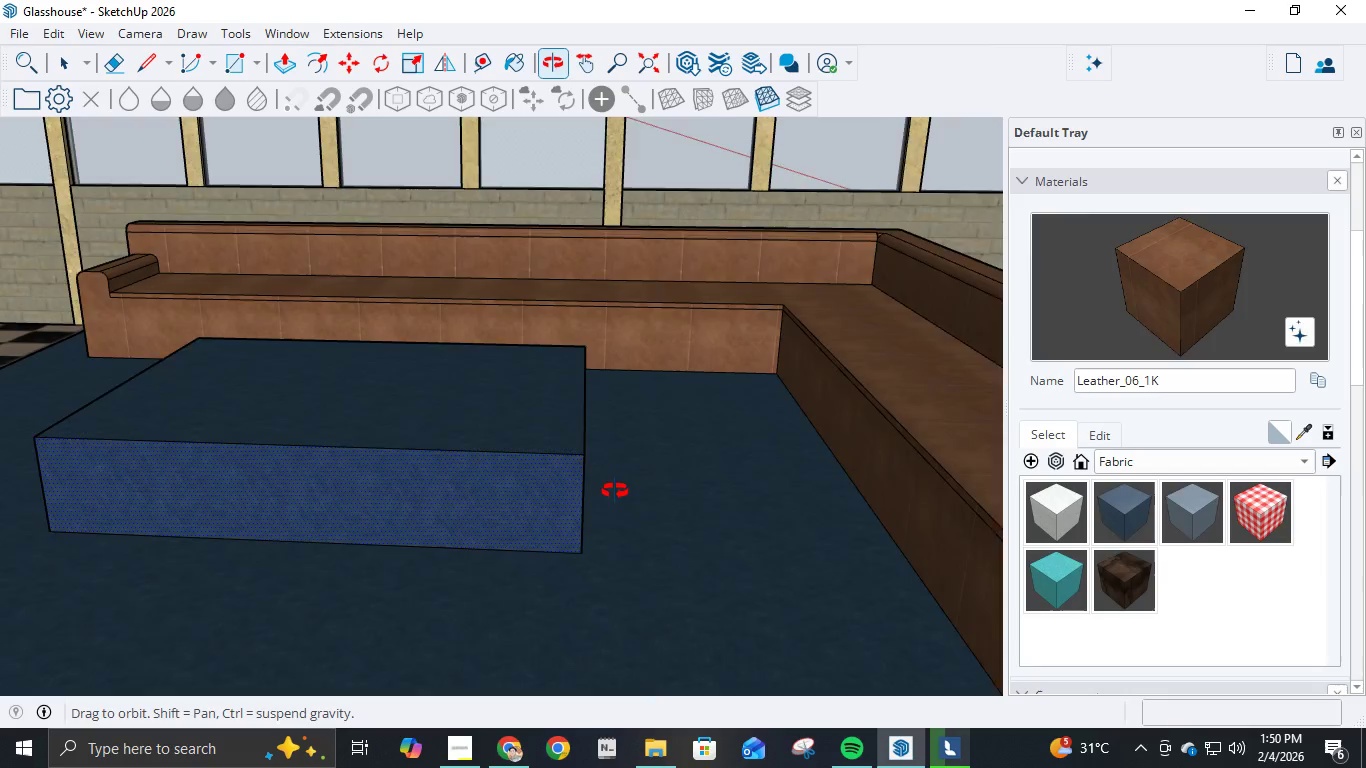 
hold_key(key=ShiftLeft, duration=1.12)
left_click([326, 436])
 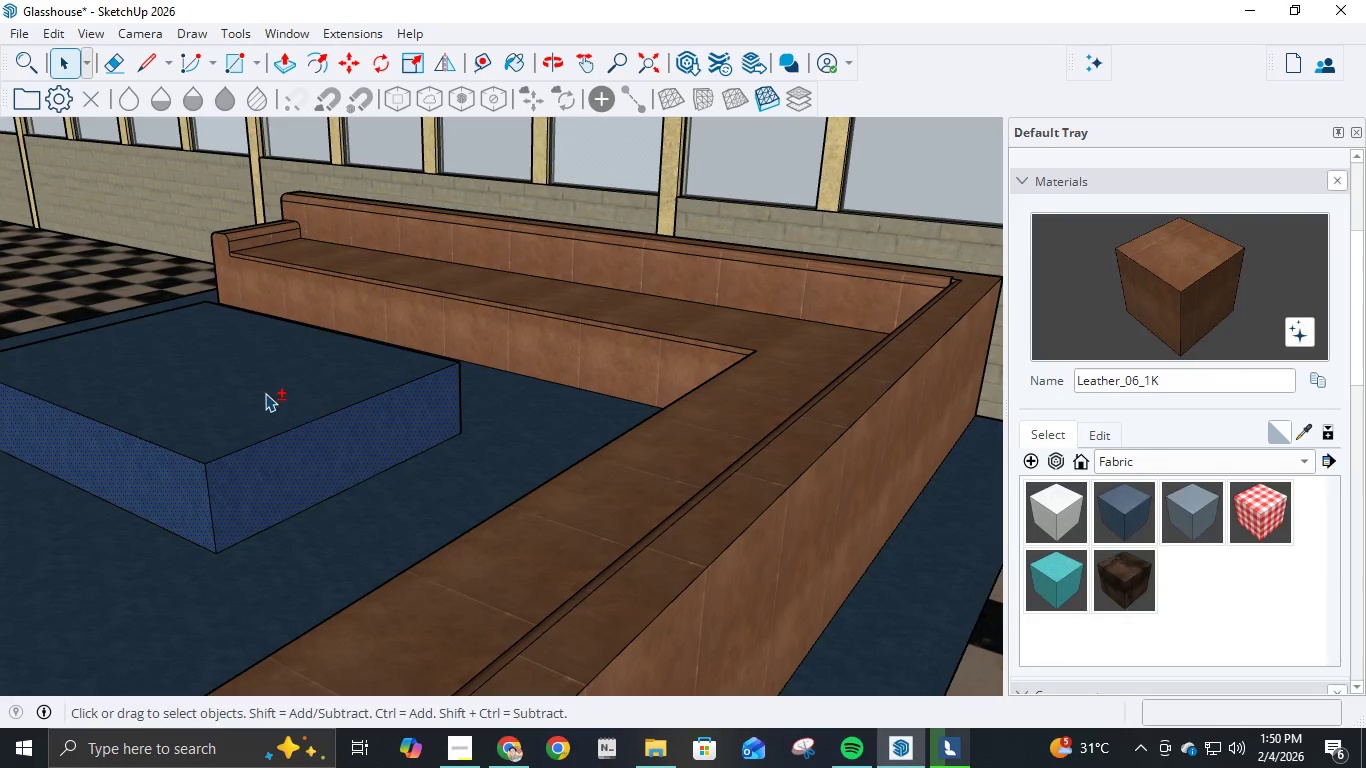 
double_click([265, 393])
 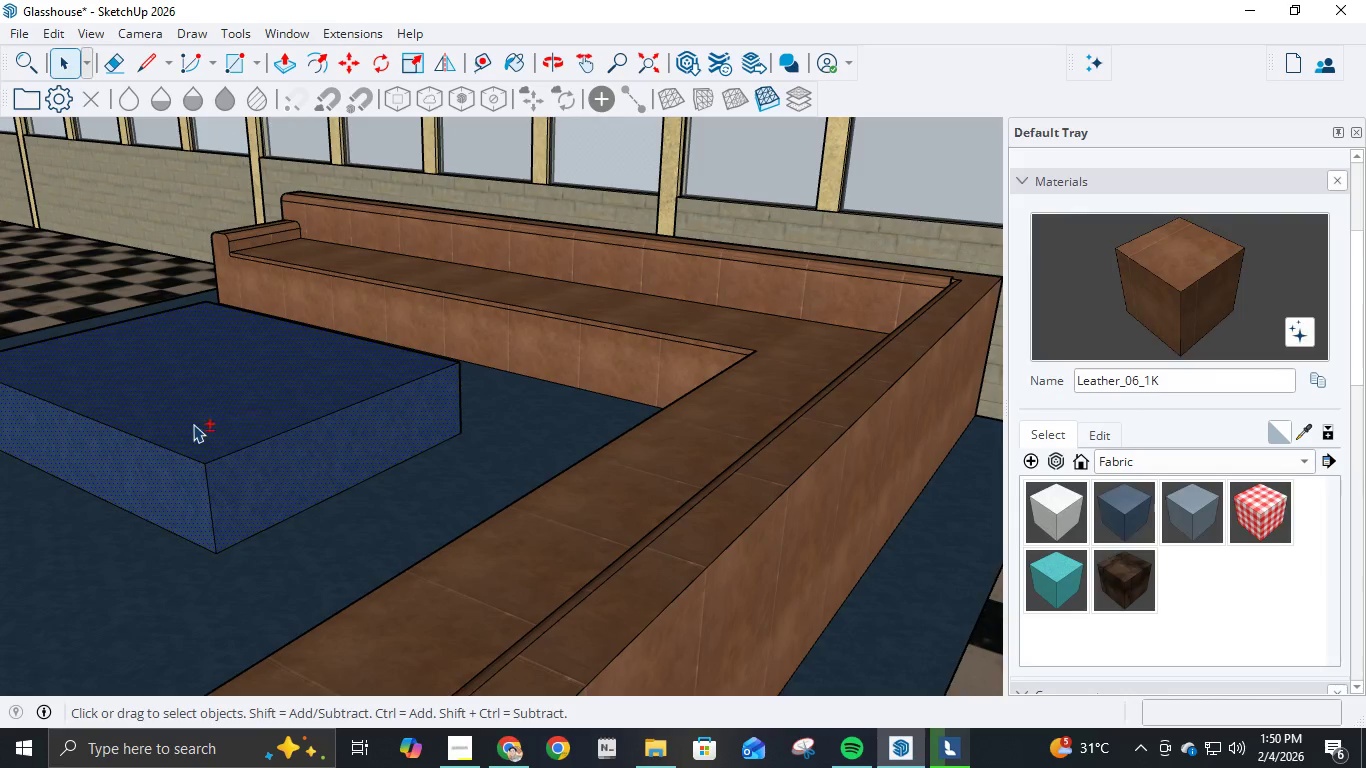 
hold_key(key=ShiftLeft, duration=1.51)
left_click([850, 442])
 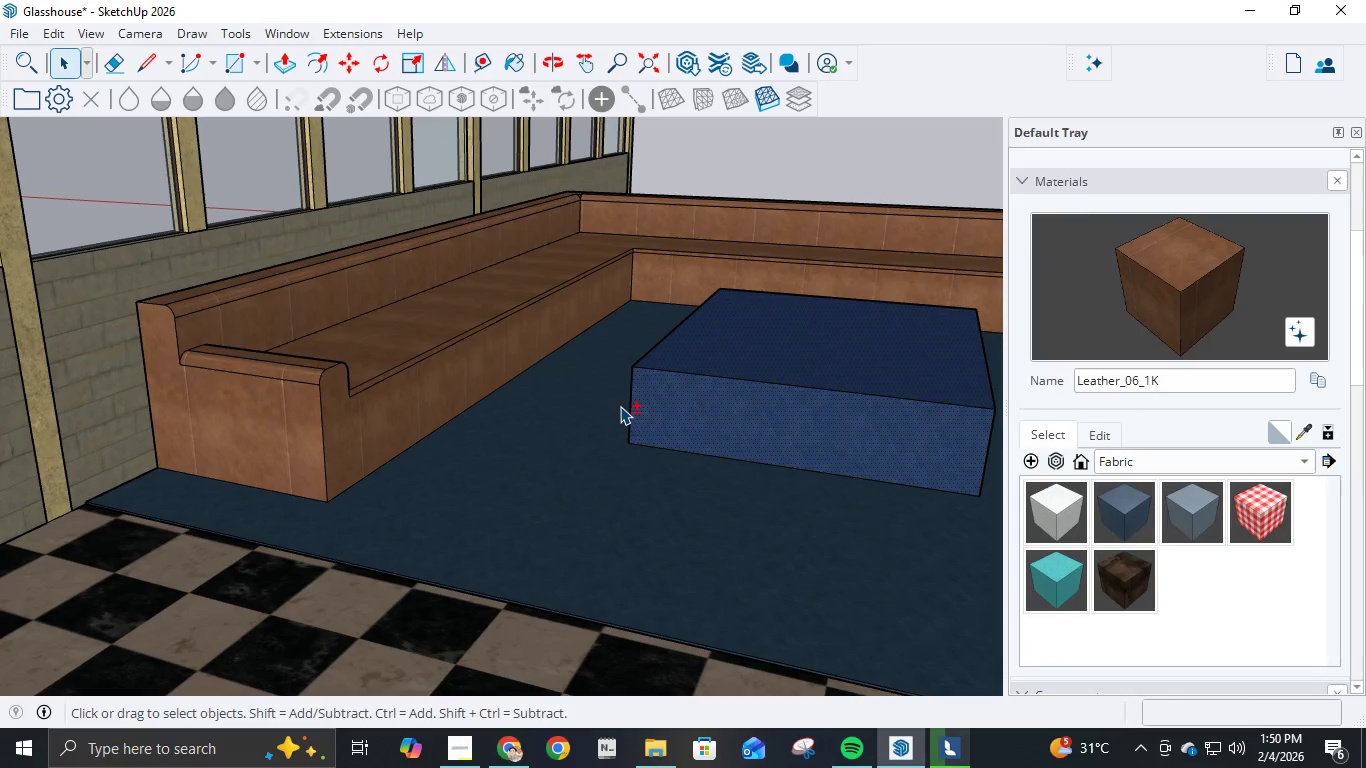 
key(Shift+ShiftLeft)
 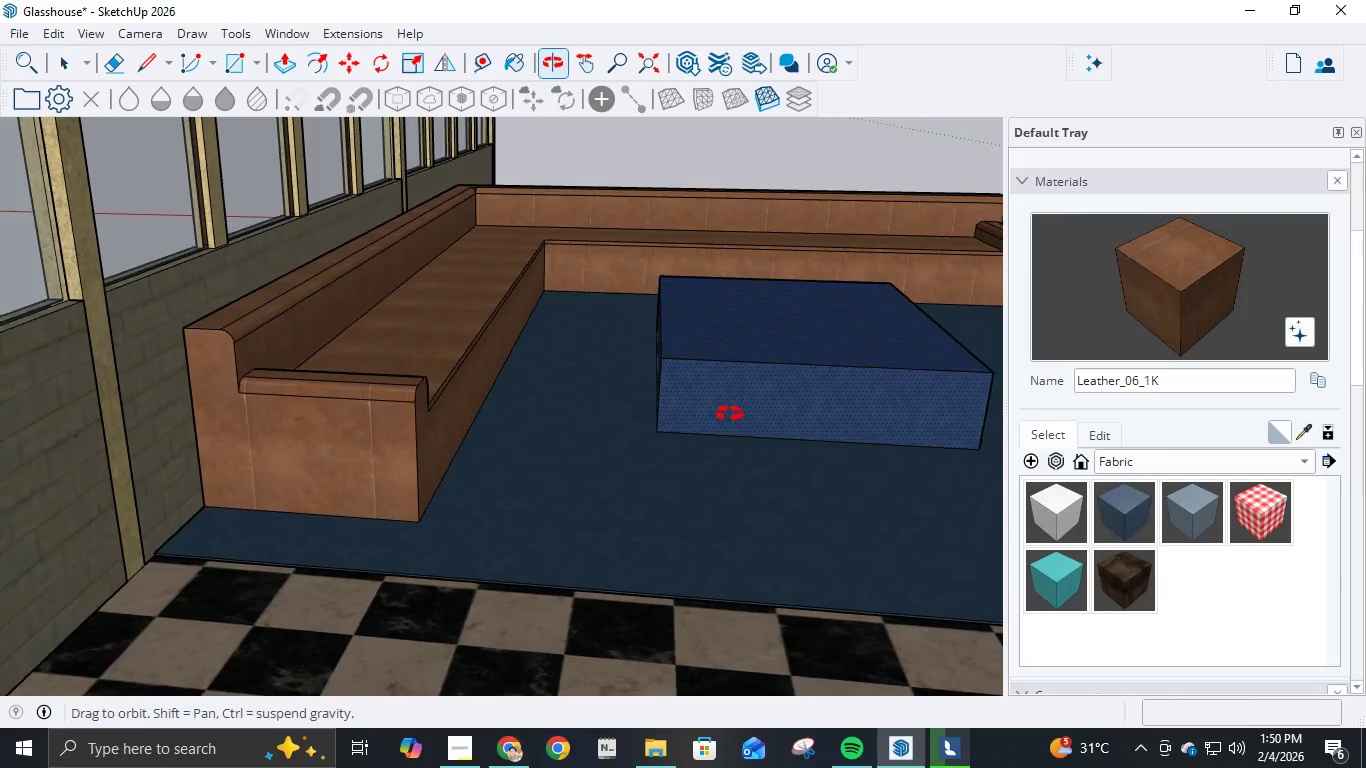 
hold_key(key=ShiftLeft, duration=1.03)
left_click([656, 355])
 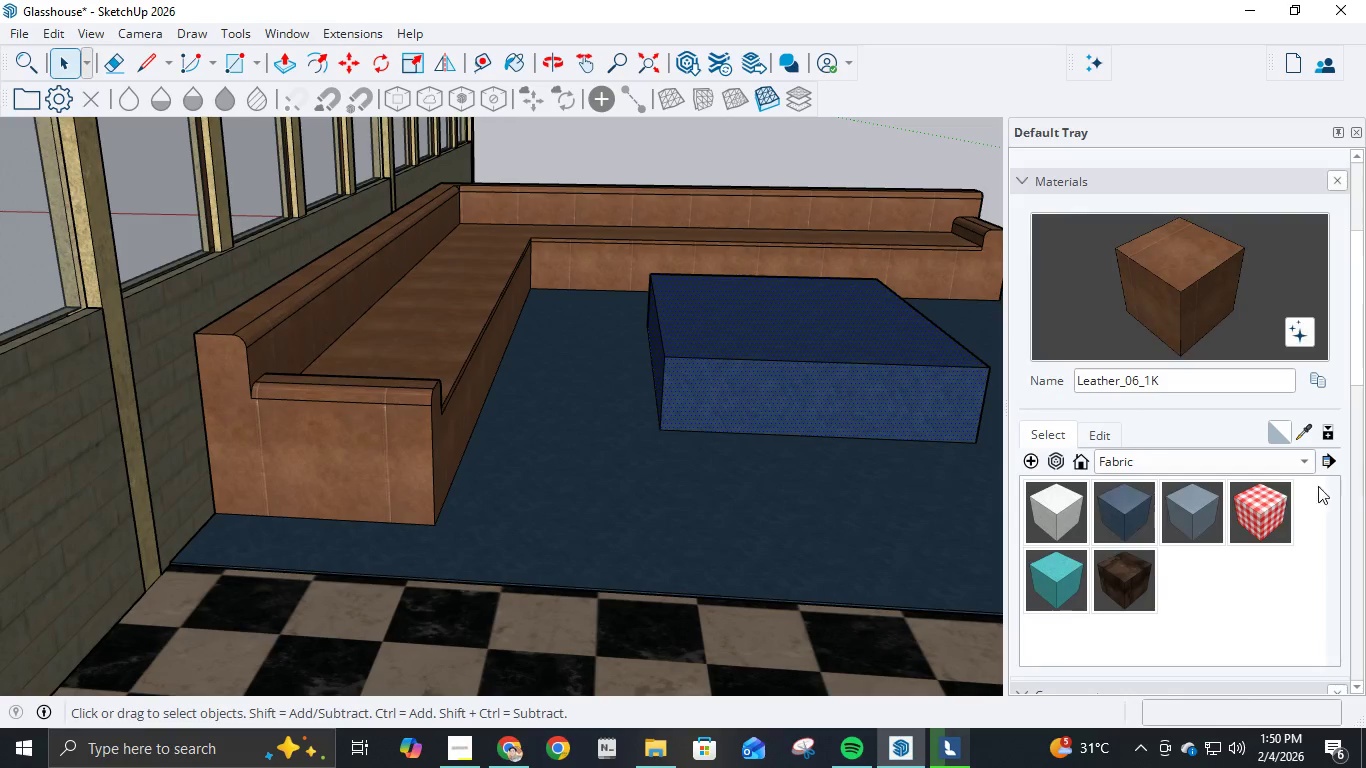 
left_click([1303, 469])
 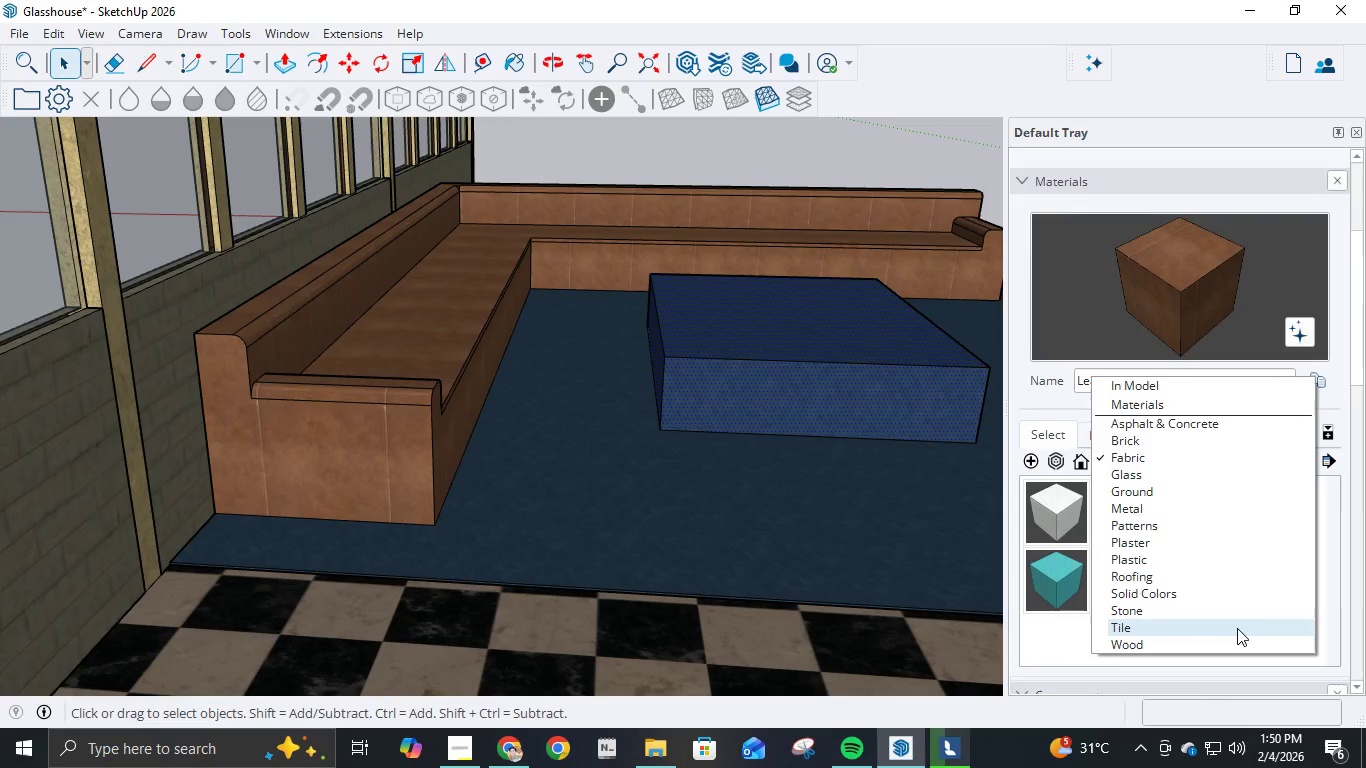 
left_click([1237, 639])
 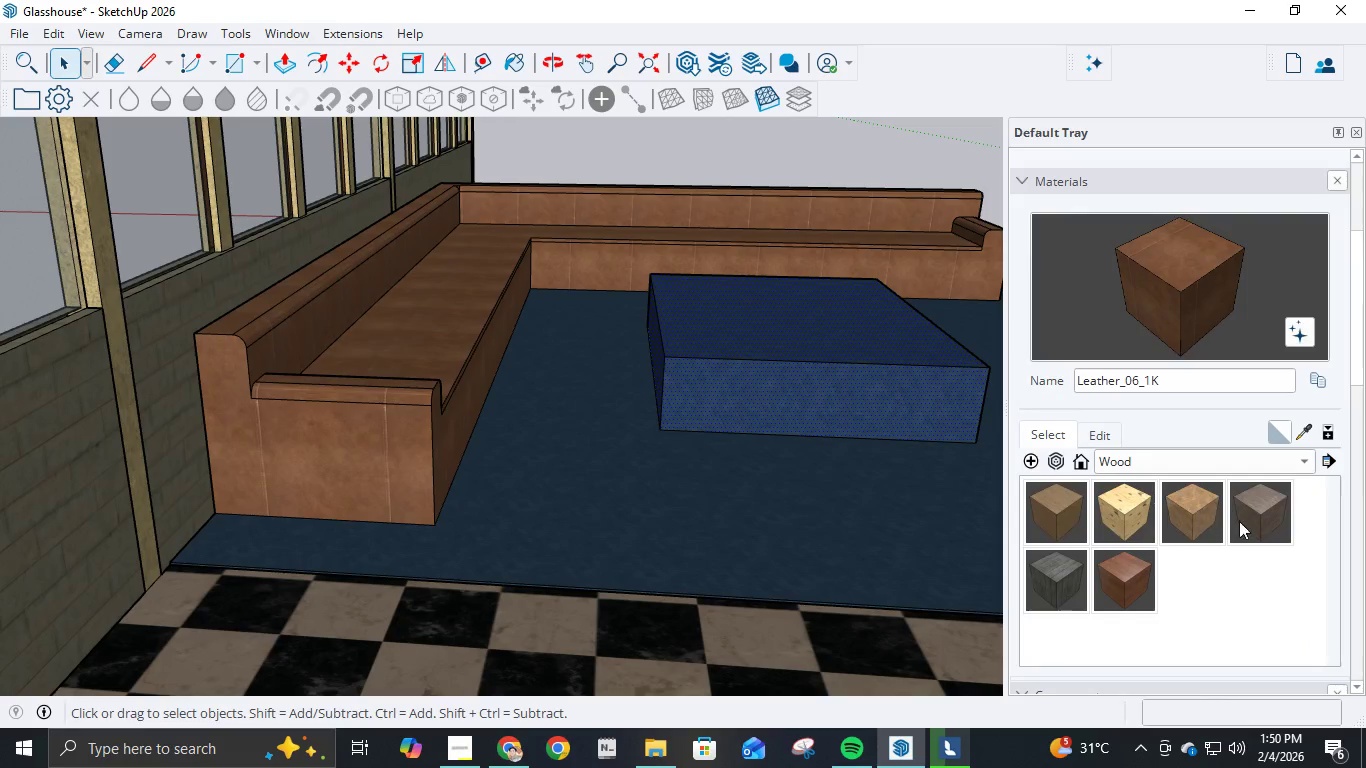 
left_click([1113, 592])
 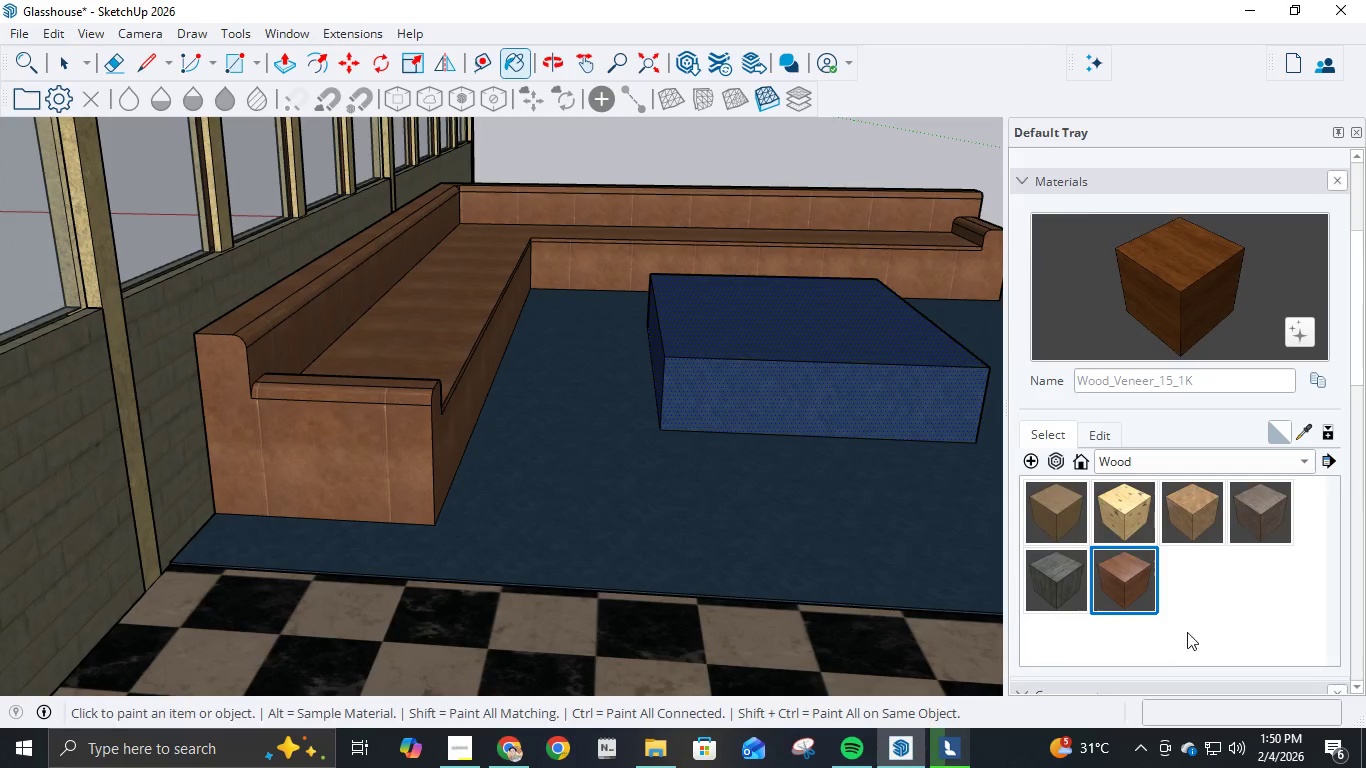 
left_click([785, 426])
 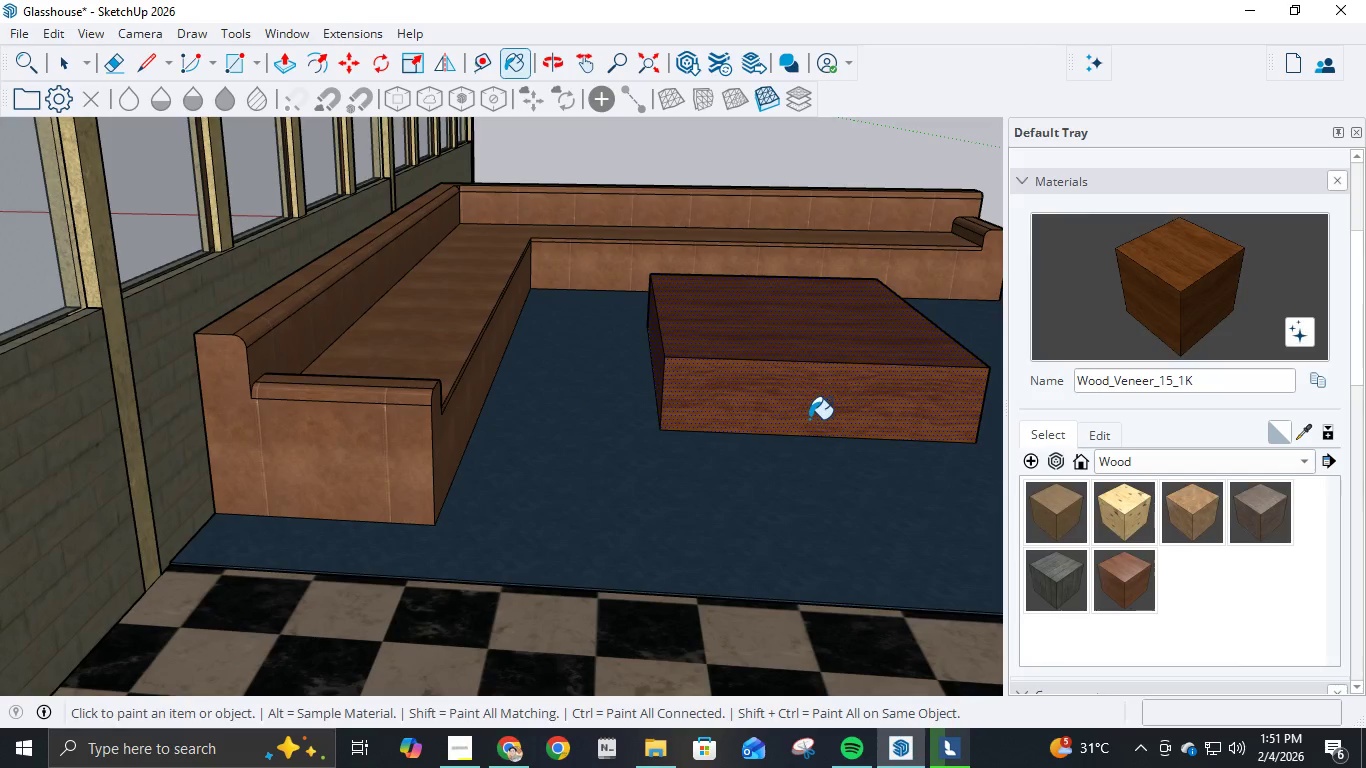 
key(Escape)
 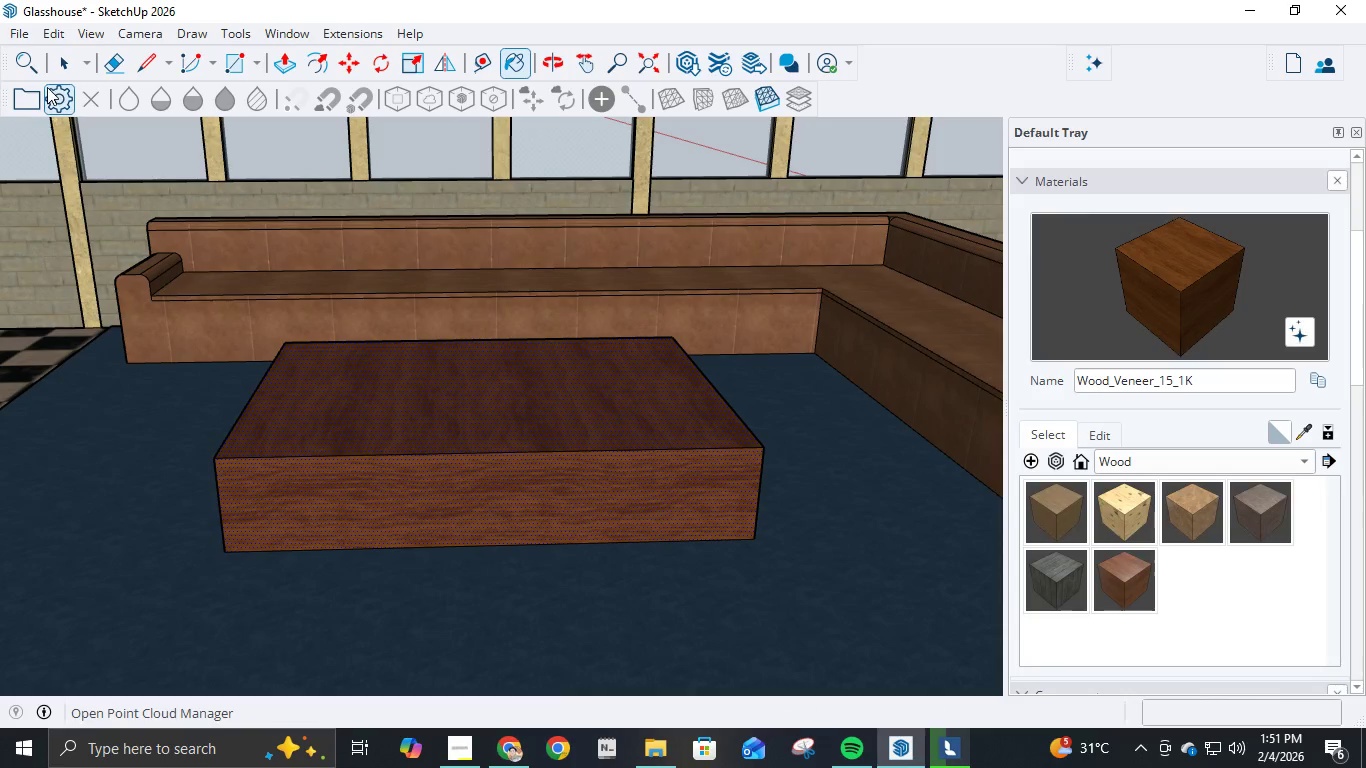 
double_click([497, 479])
 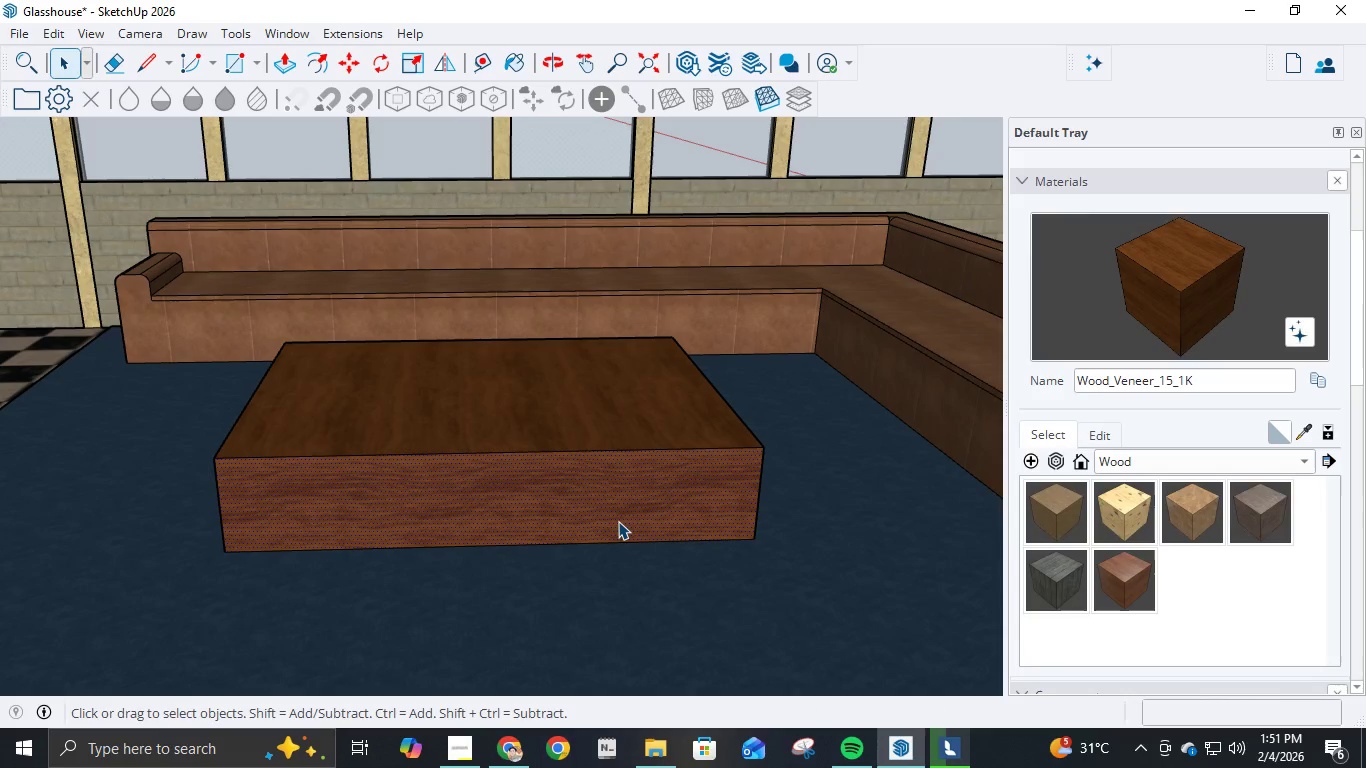 
left_click([618, 521])
 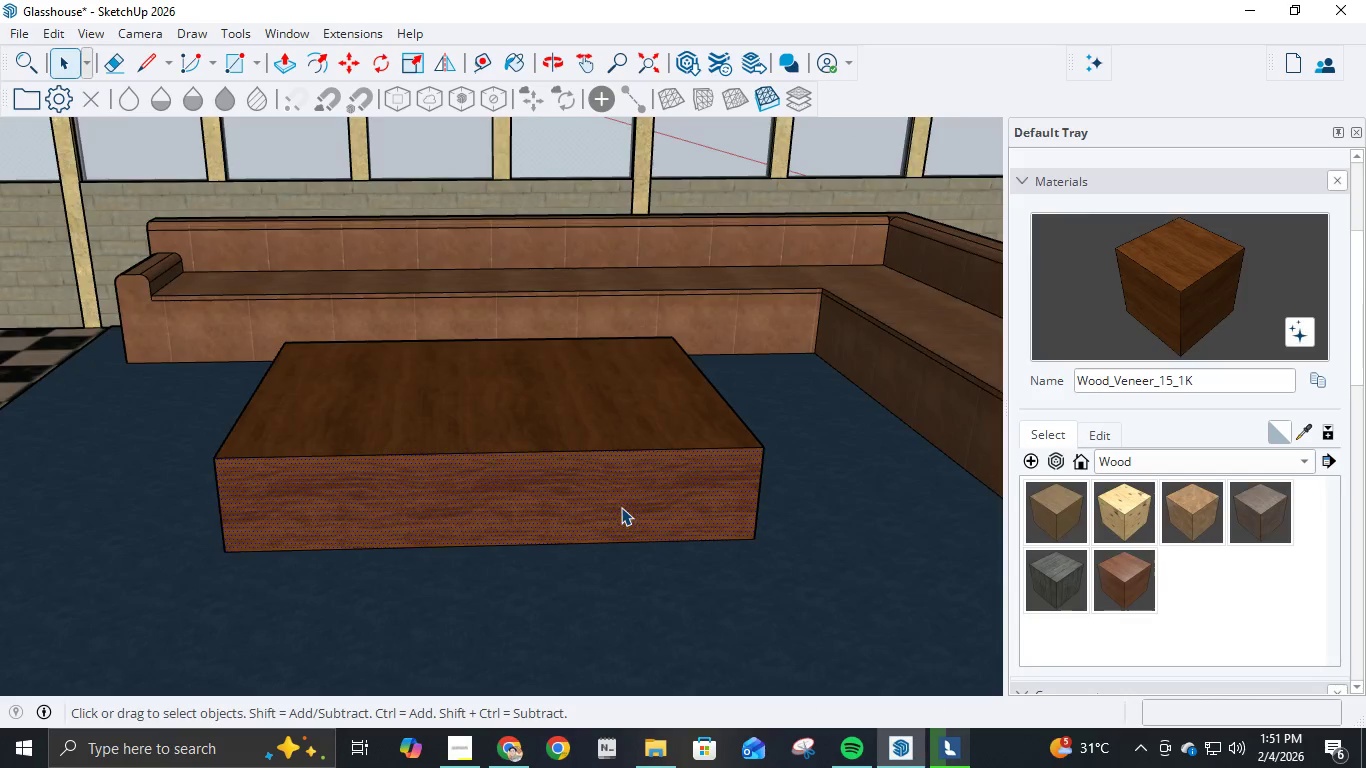 
scroll: coordinate [622, 492], scroll_direction: down, amount: 4.0
 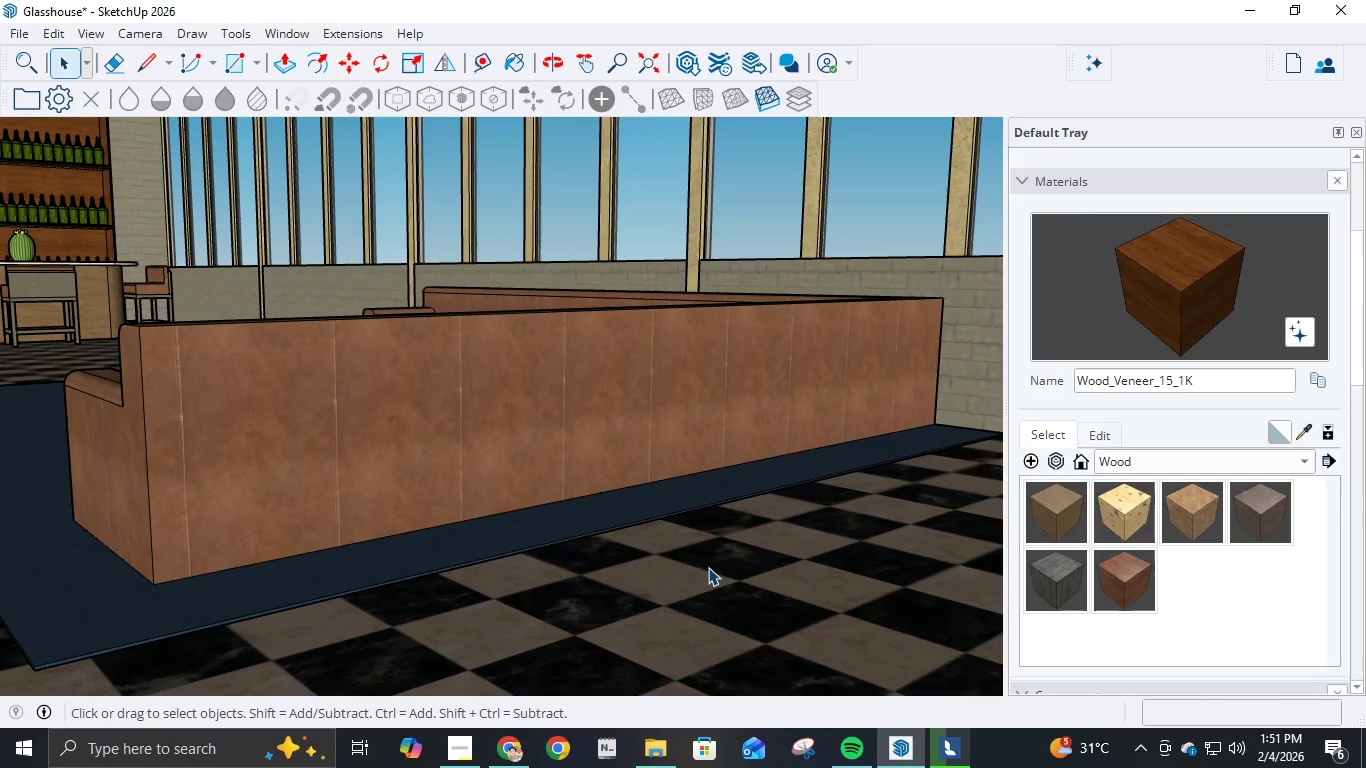 
left_click([793, 577])
 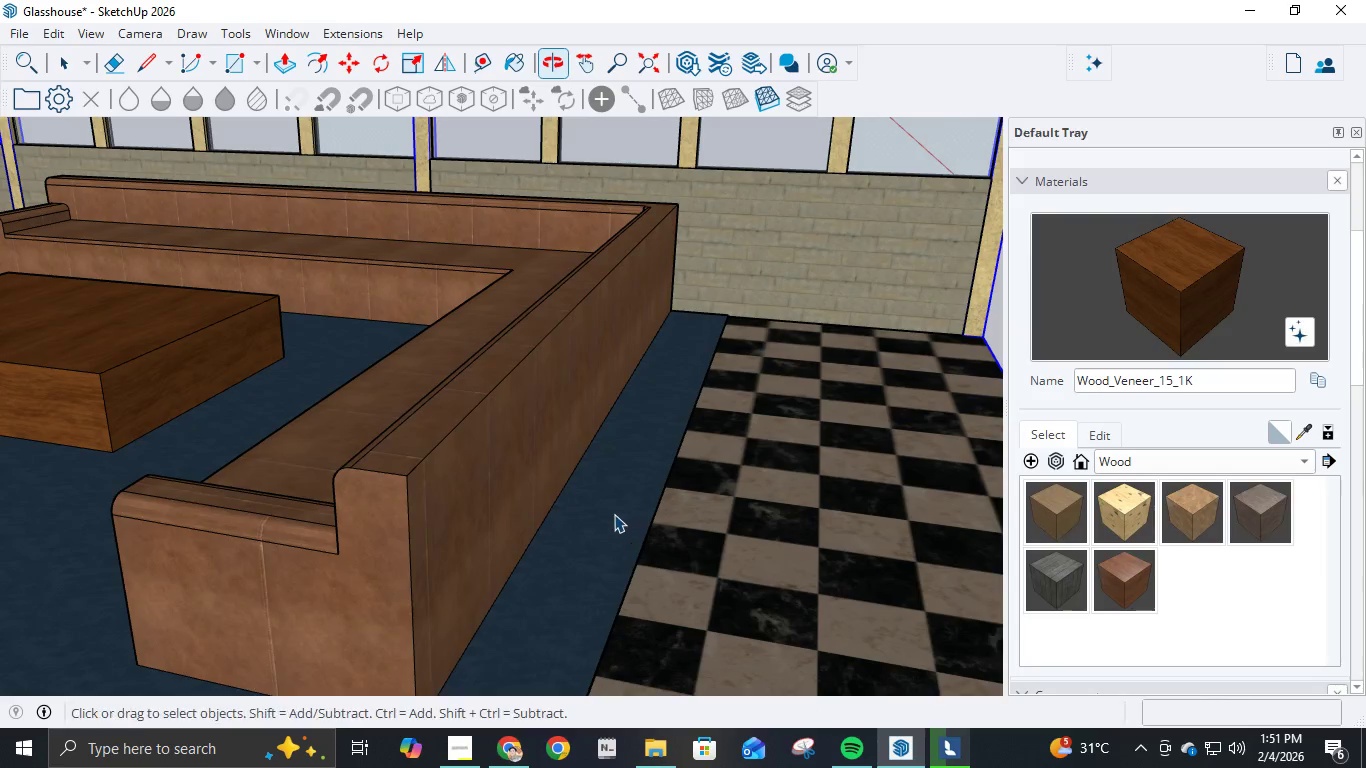 
scroll: coordinate [292, 409], scroll_direction: down, amount: 5.0
 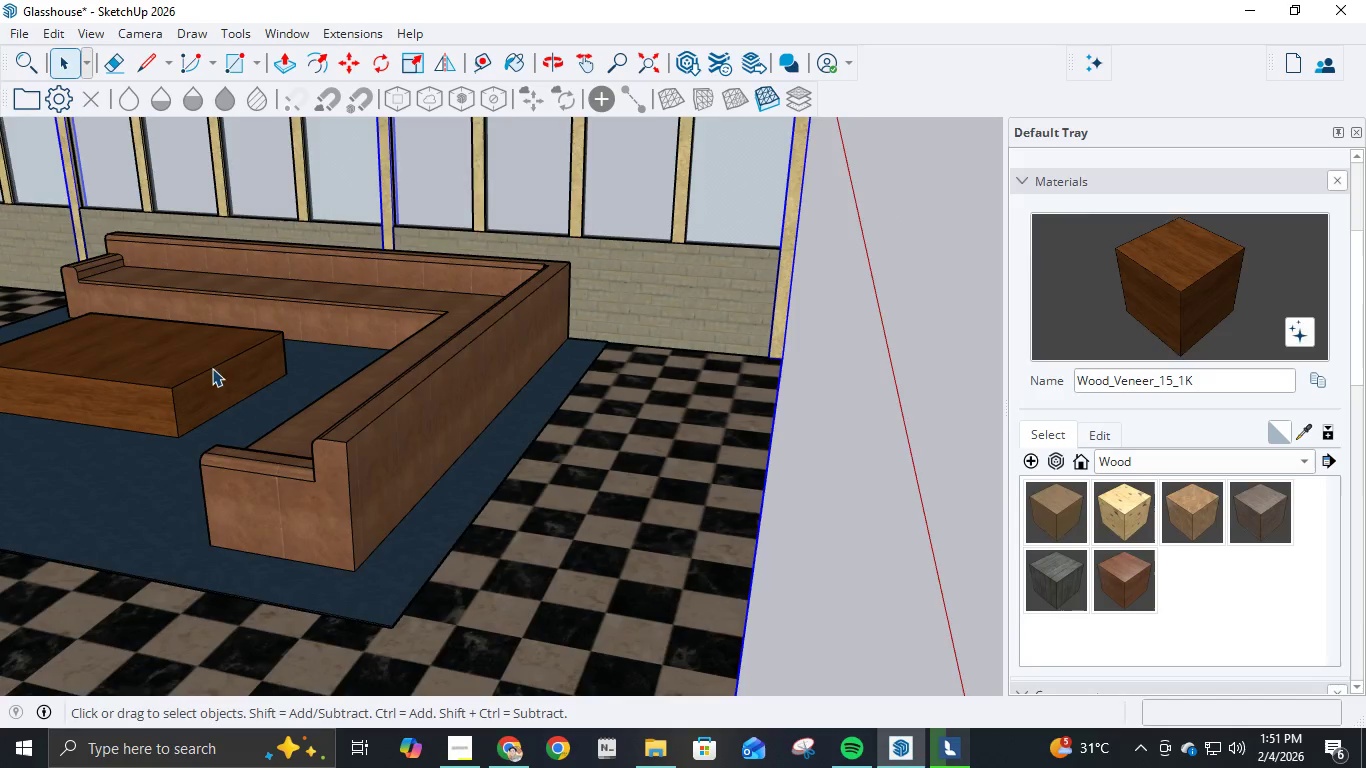 
hold_key(key=ShiftLeft, duration=0.88)
 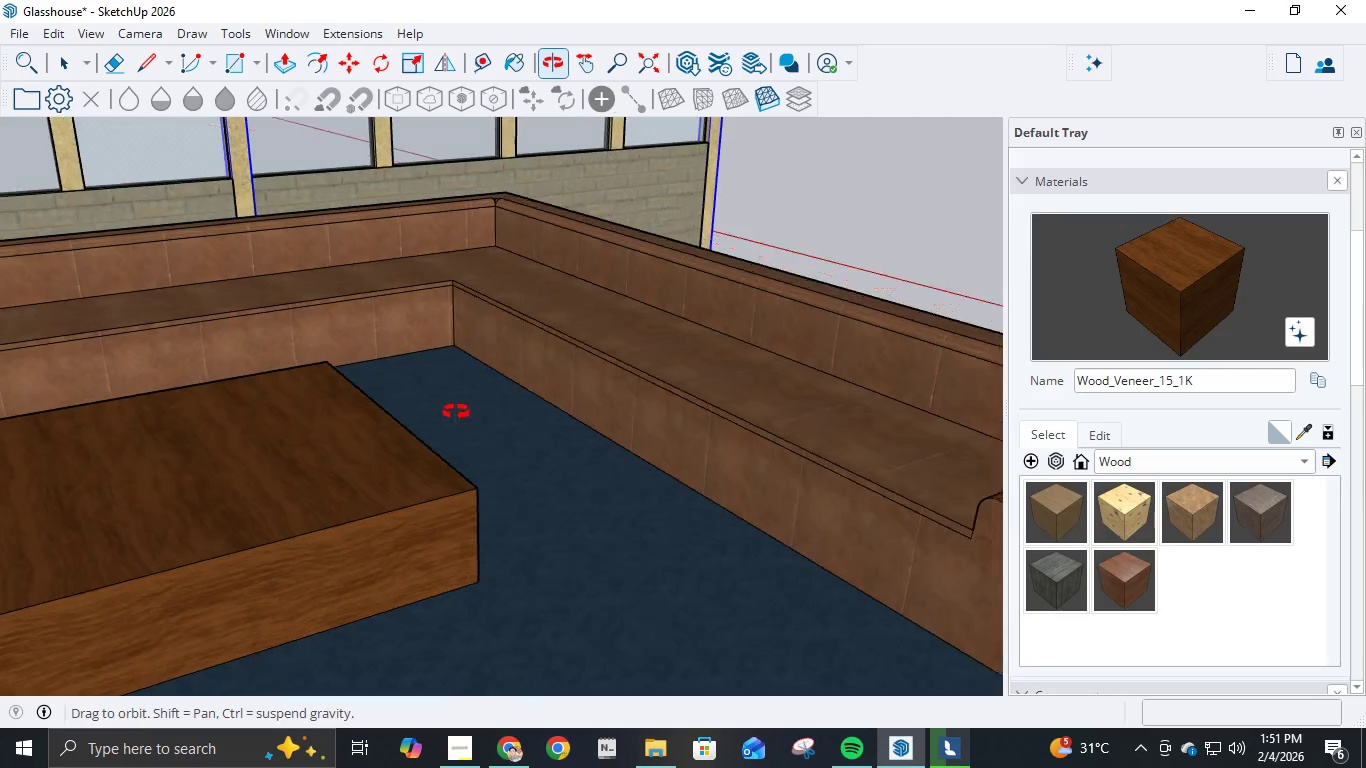 
scroll: coordinate [177, 377], scroll_direction: up, amount: 5.0
 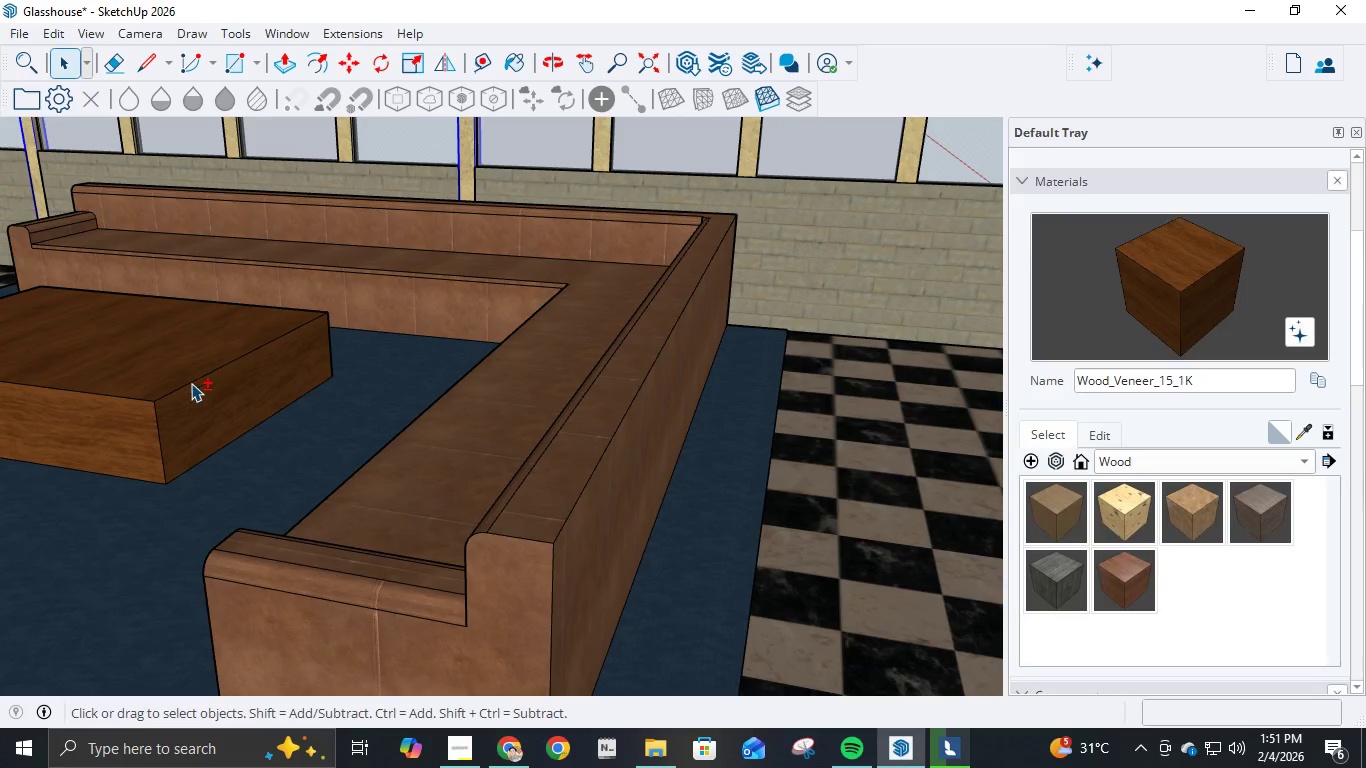 
hold_key(key=ShiftLeft, duration=0.48)
 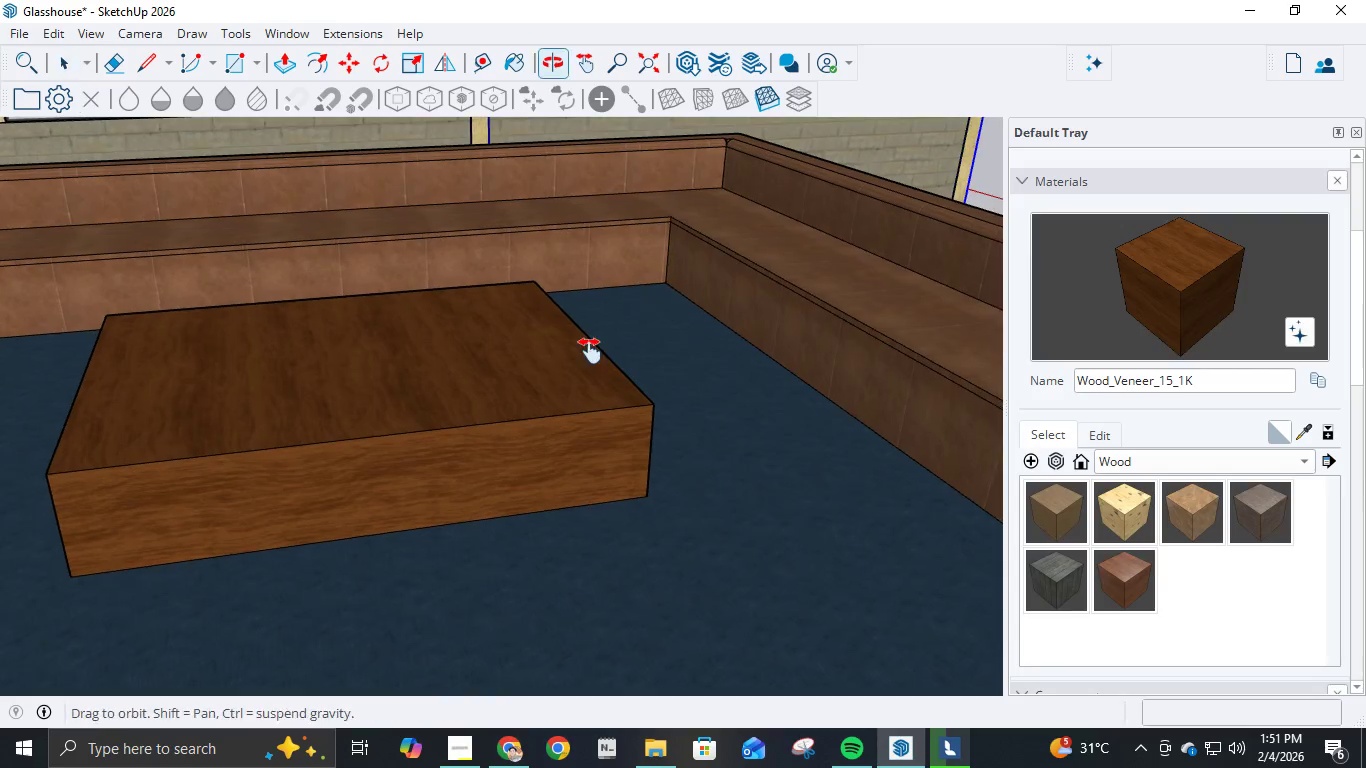 
hold_key(key=ShiftLeft, duration=0.89)
 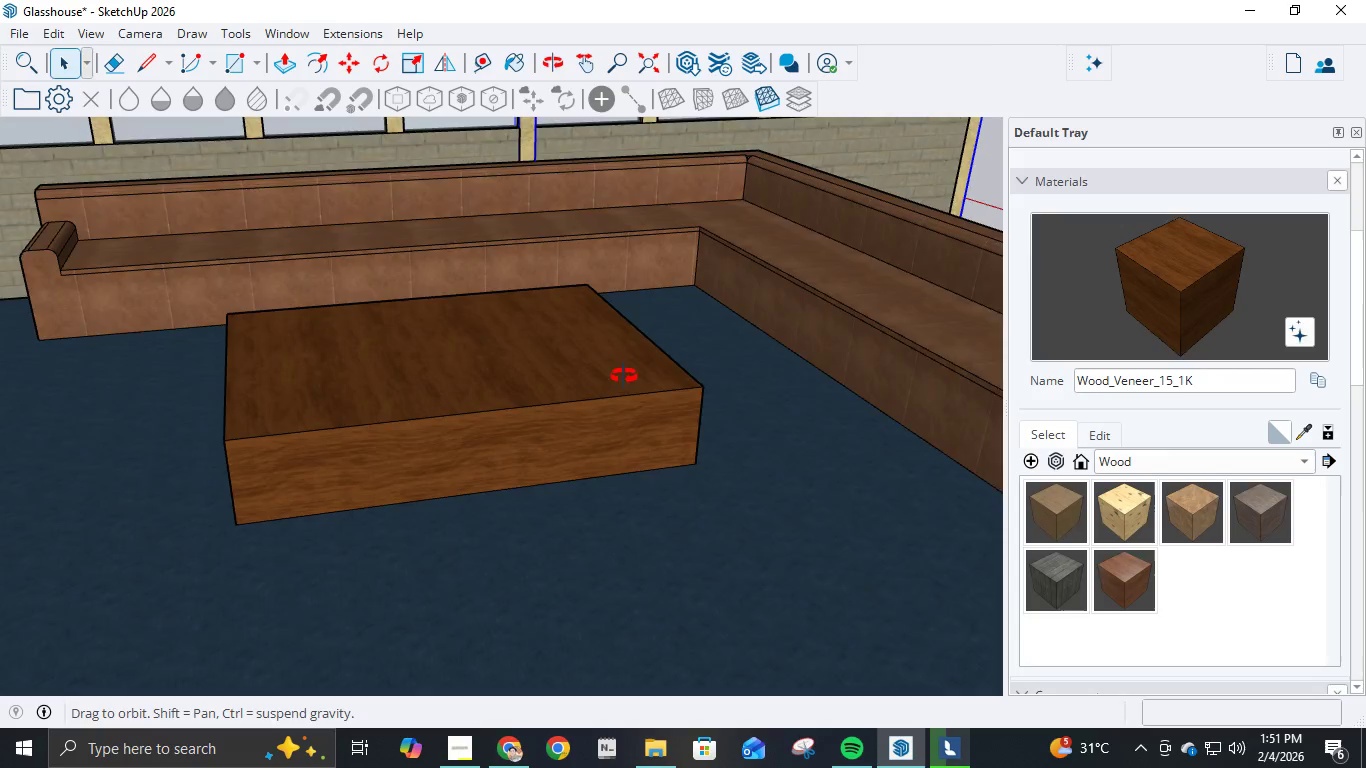 
scroll: coordinate [626, 374], scroll_direction: down, amount: 2.0
 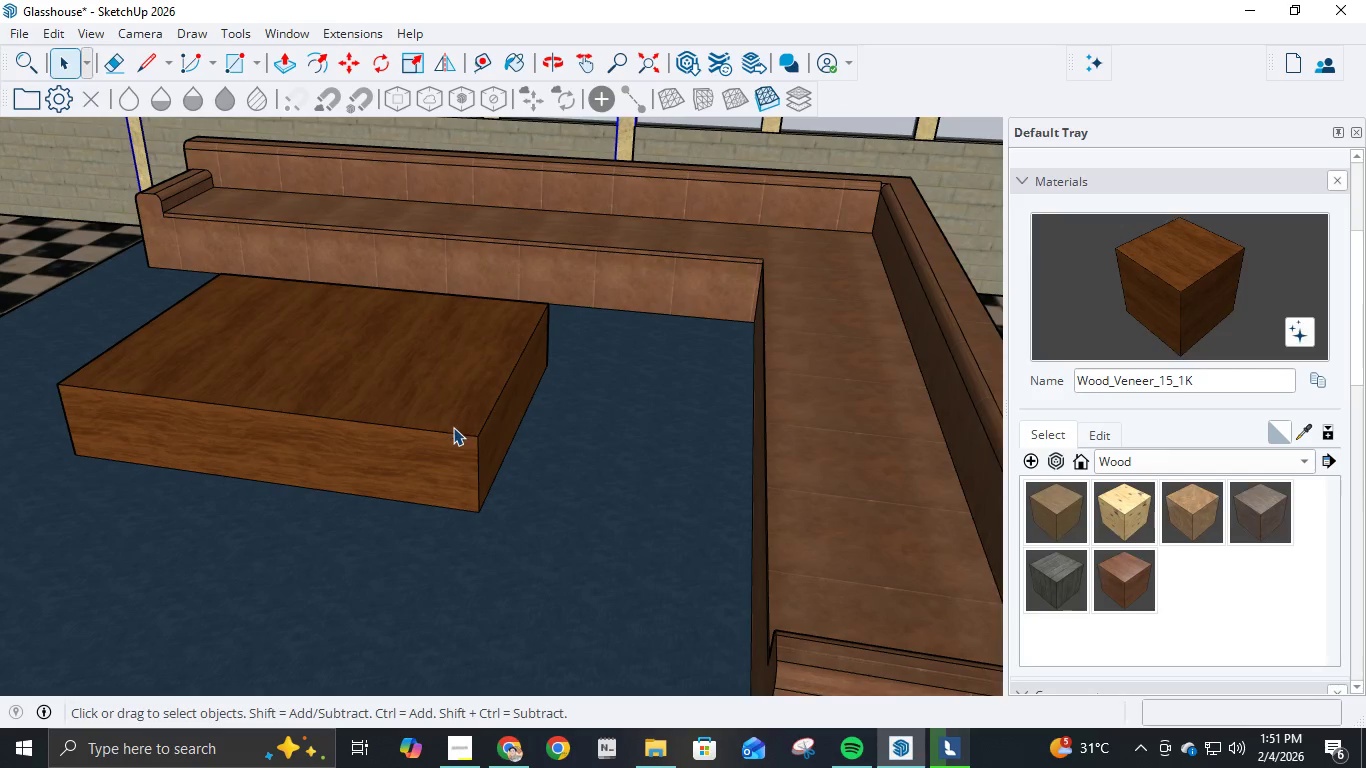 
scroll: coordinate [399, 320], scroll_direction: up, amount: 2.0
 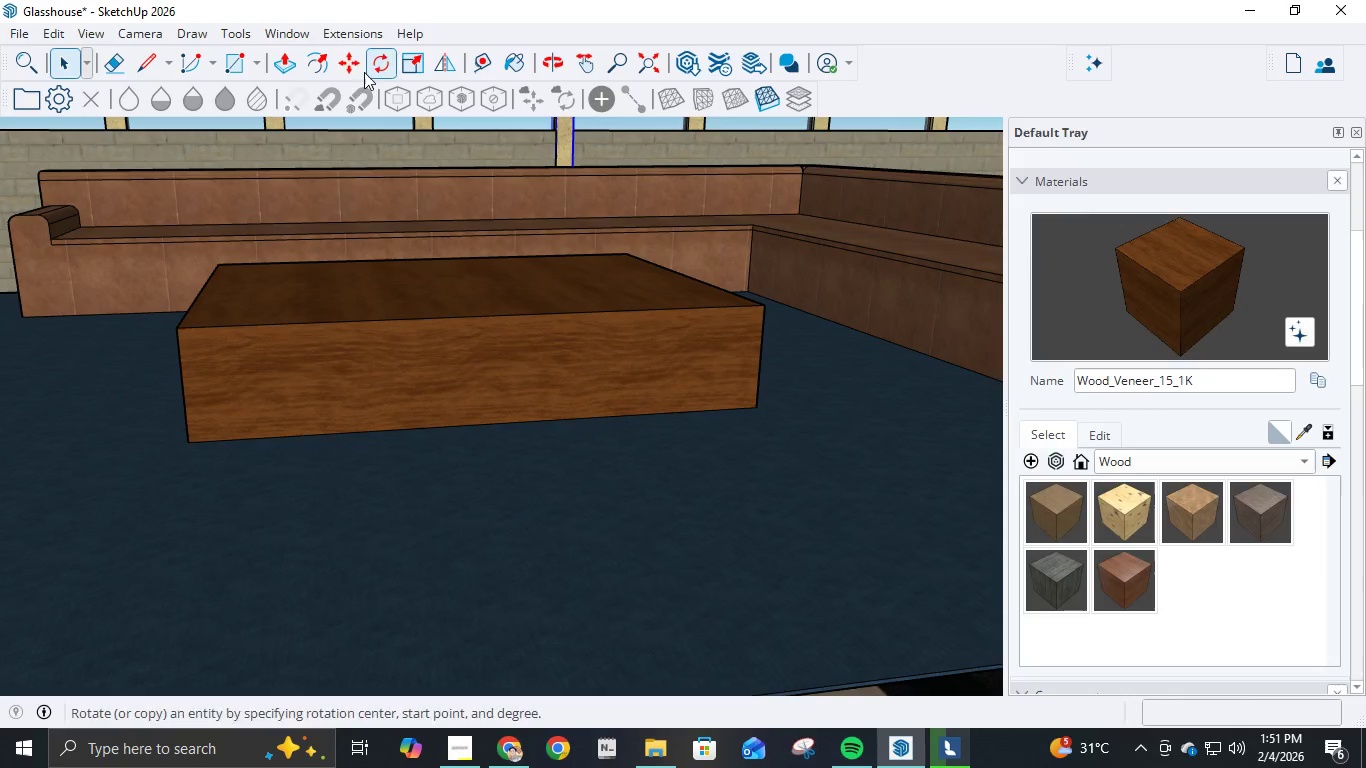 
left_click([315, 59])
 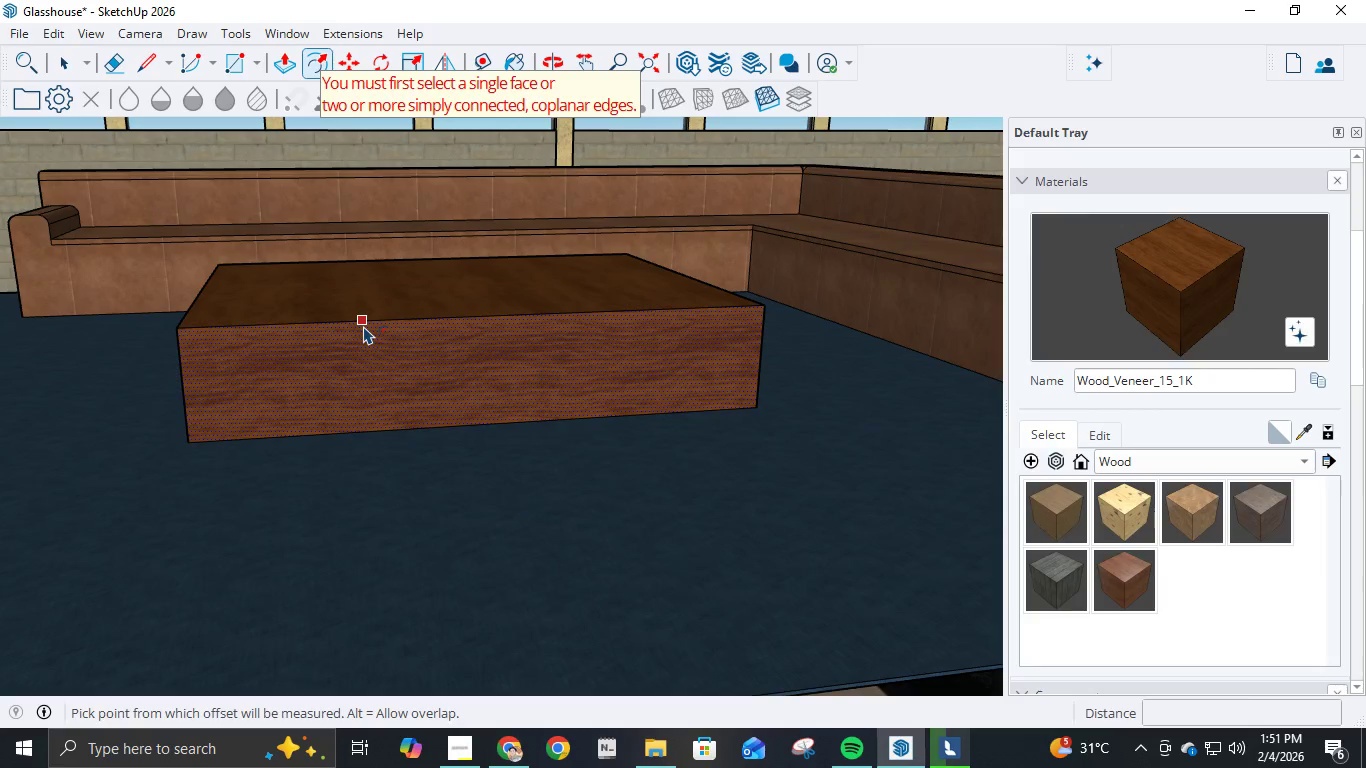 
left_click([362, 327])
 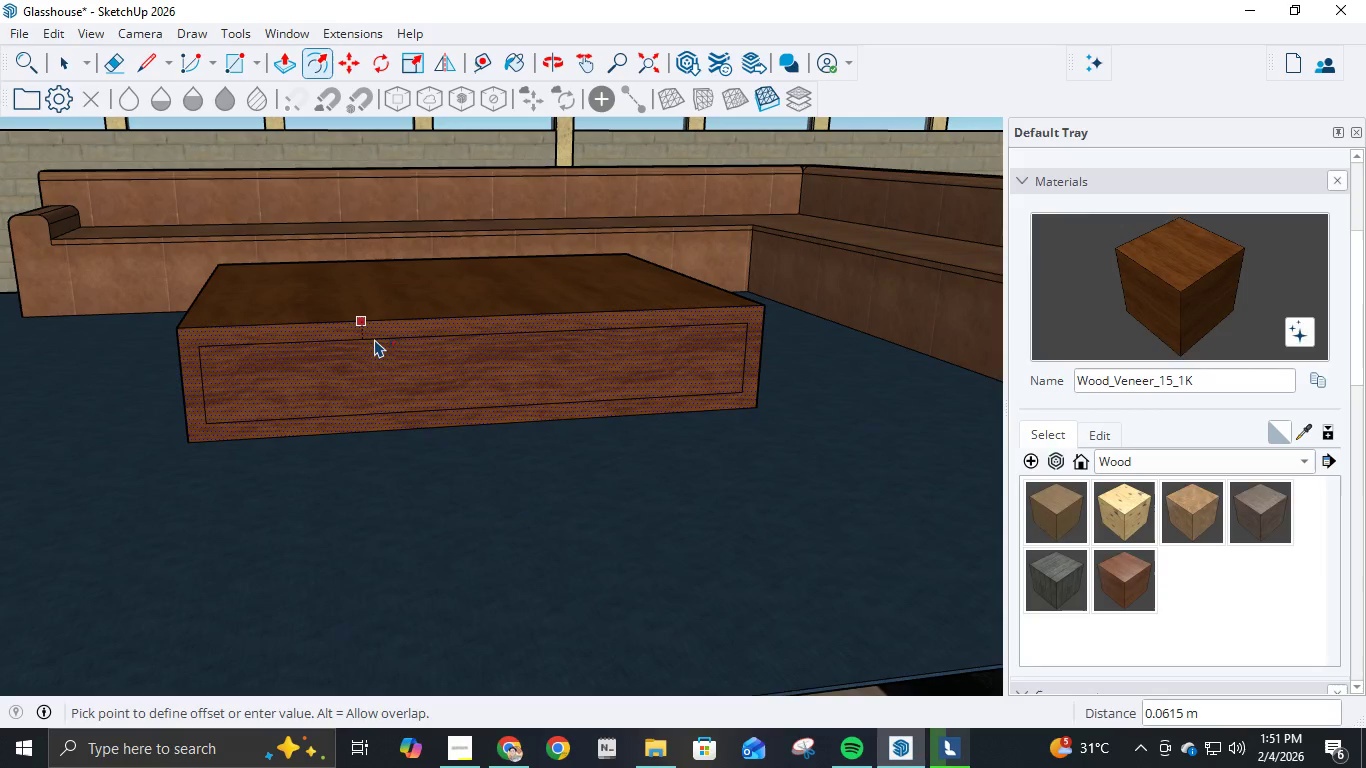 
key(NumpadDecimal)
 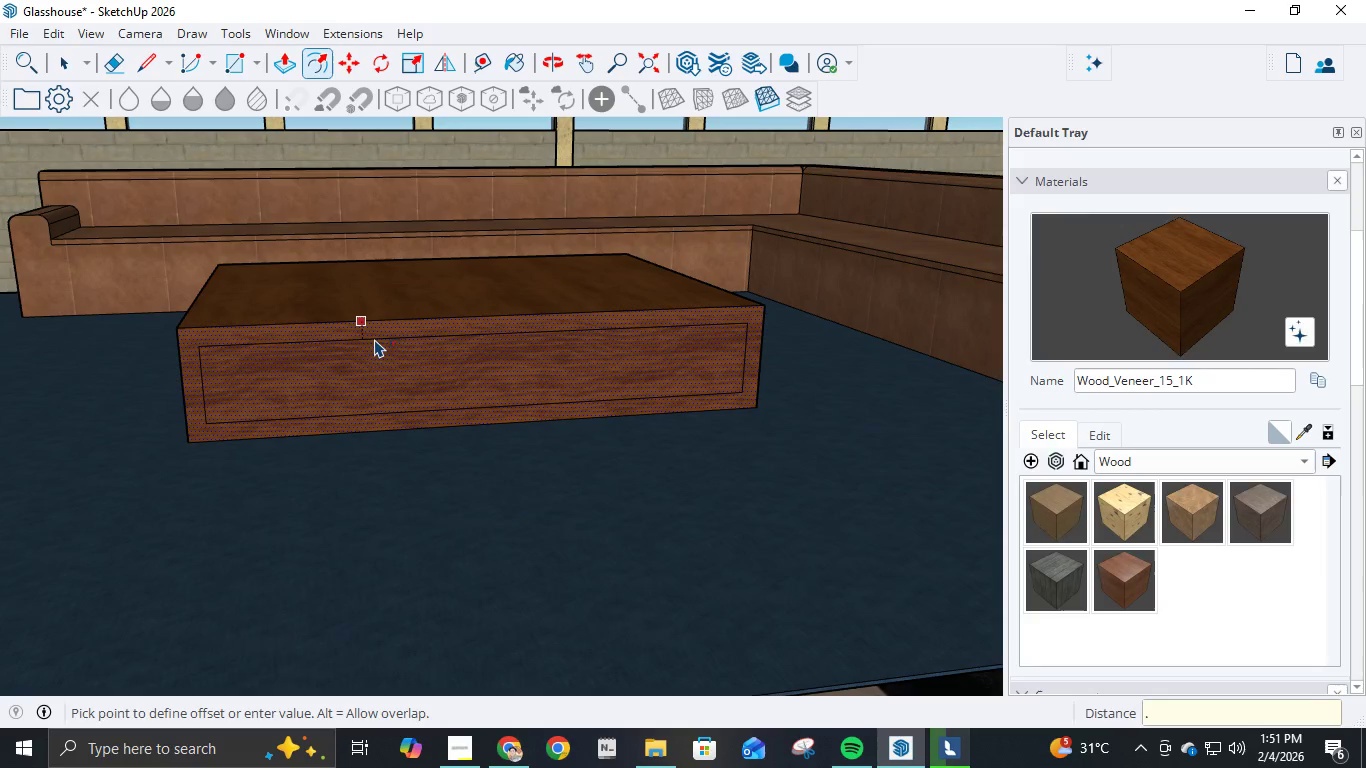 
key(Numpad2)
 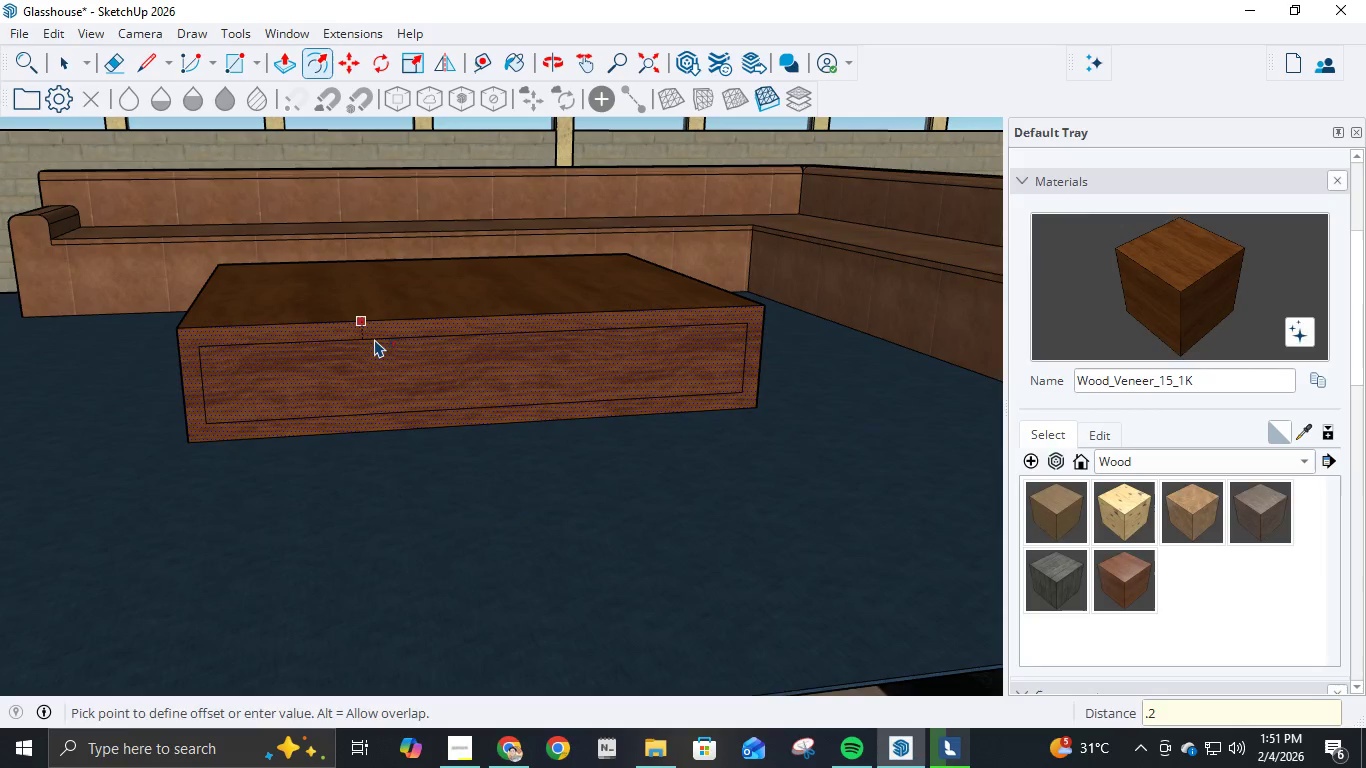 
key(NumpadEnter)
 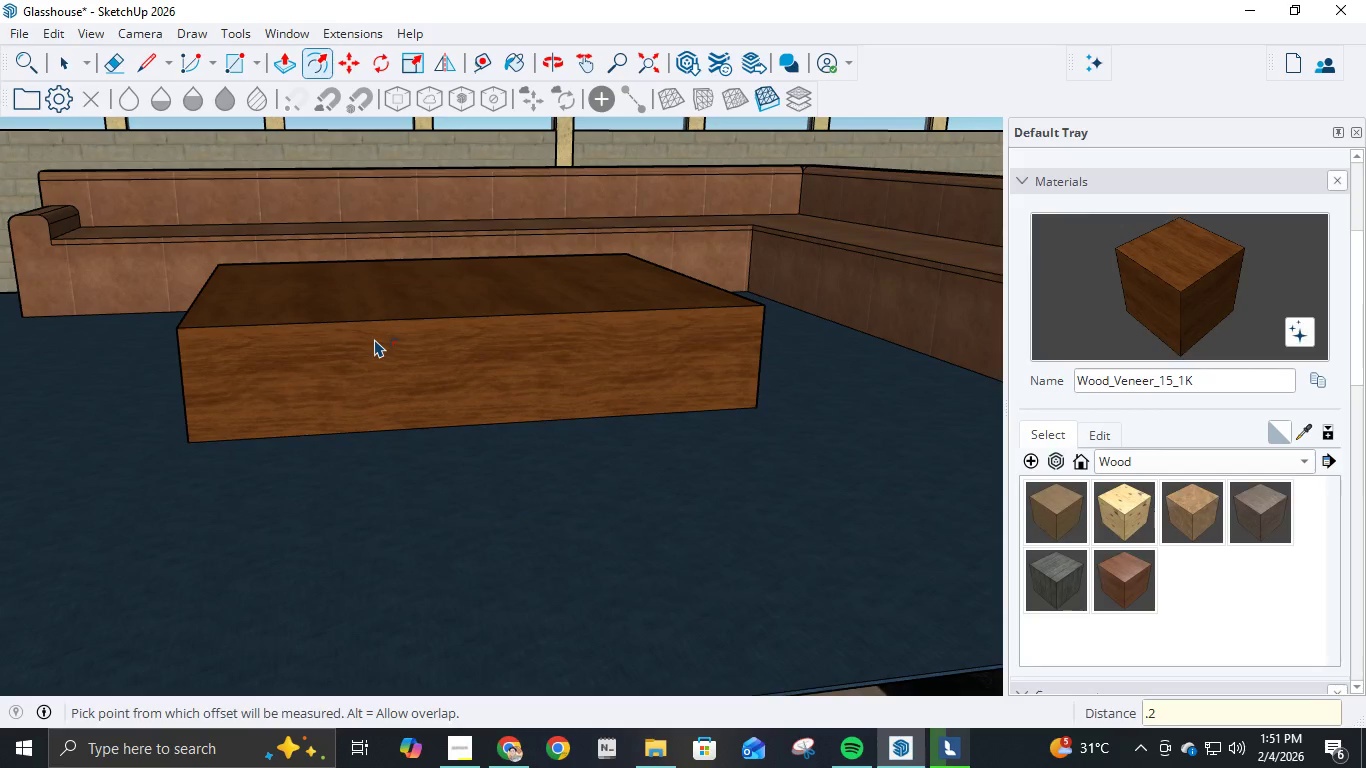 
hold_key(key=ControlLeft, duration=0.31)
 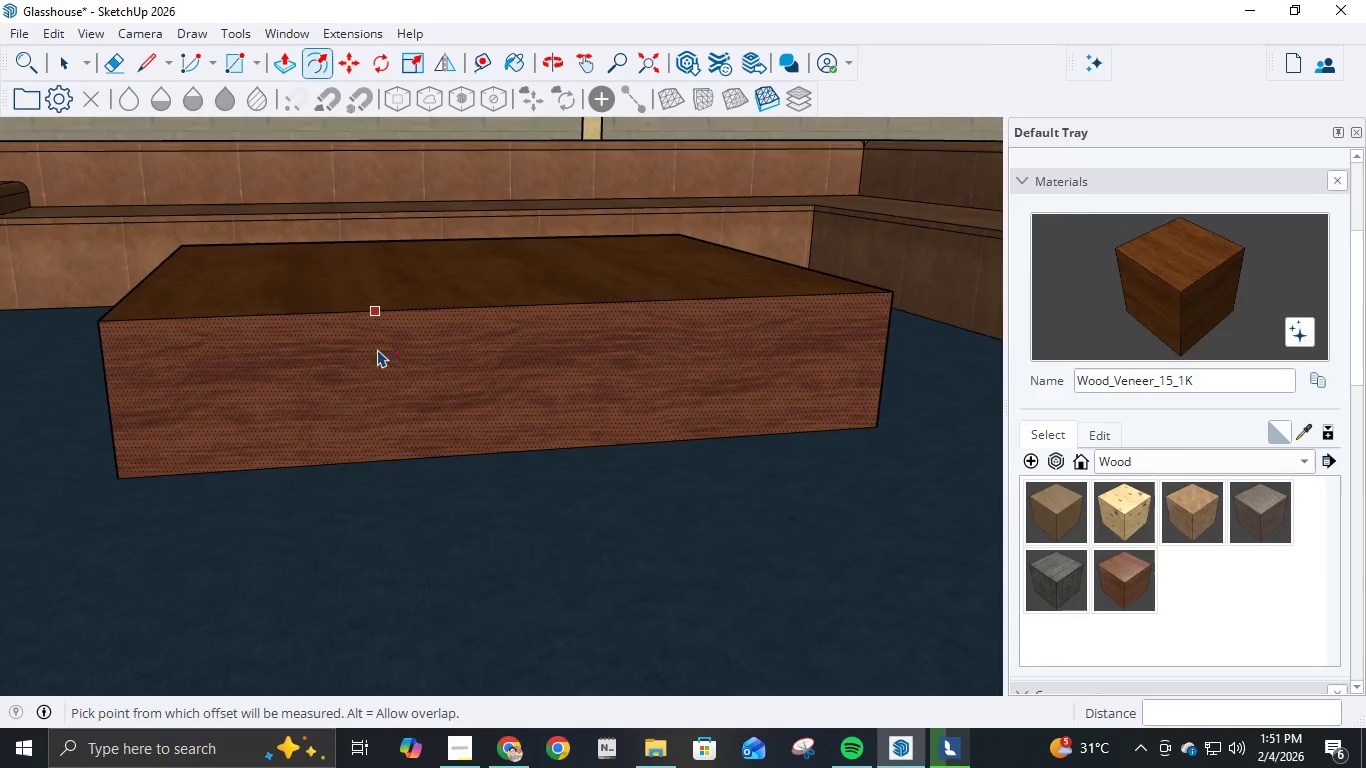 
scroll: coordinate [377, 366], scroll_direction: up, amount: 6.0
 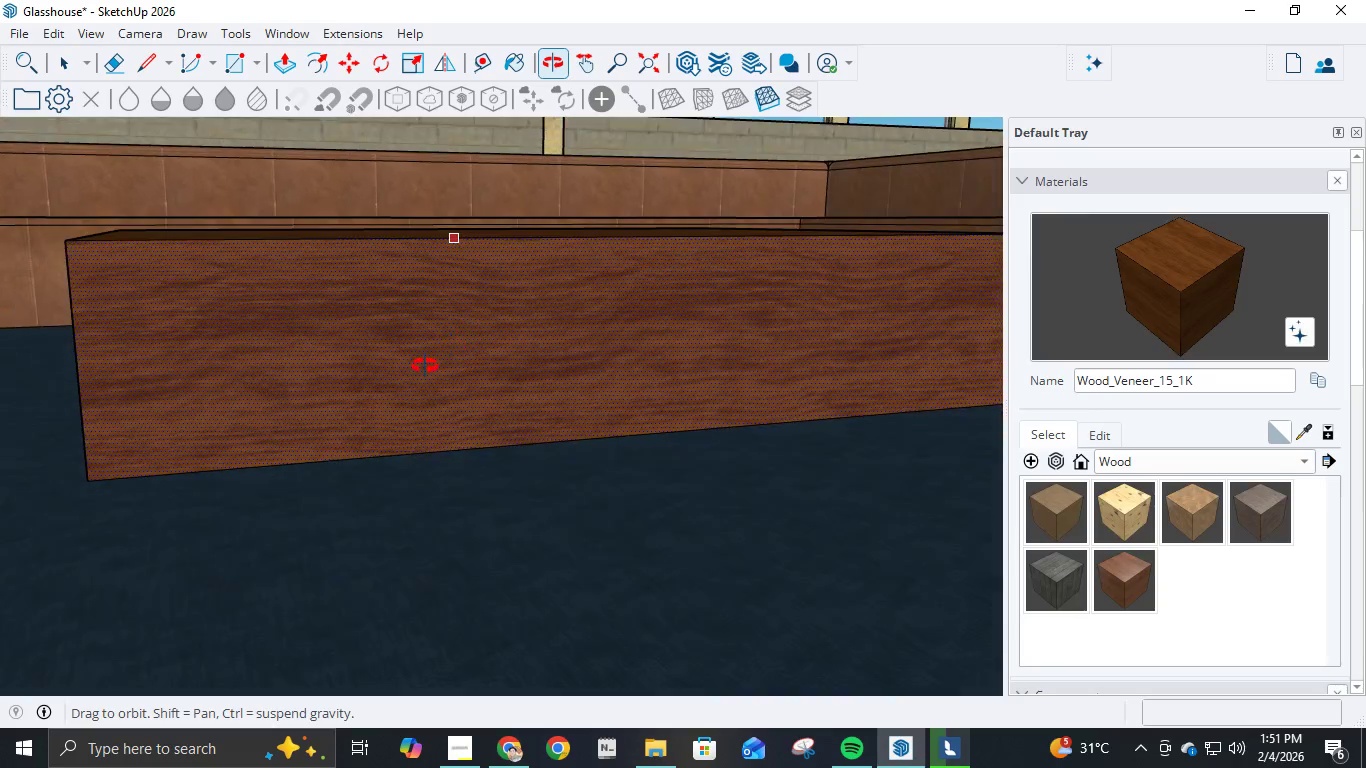 
key(Control+Z)
 